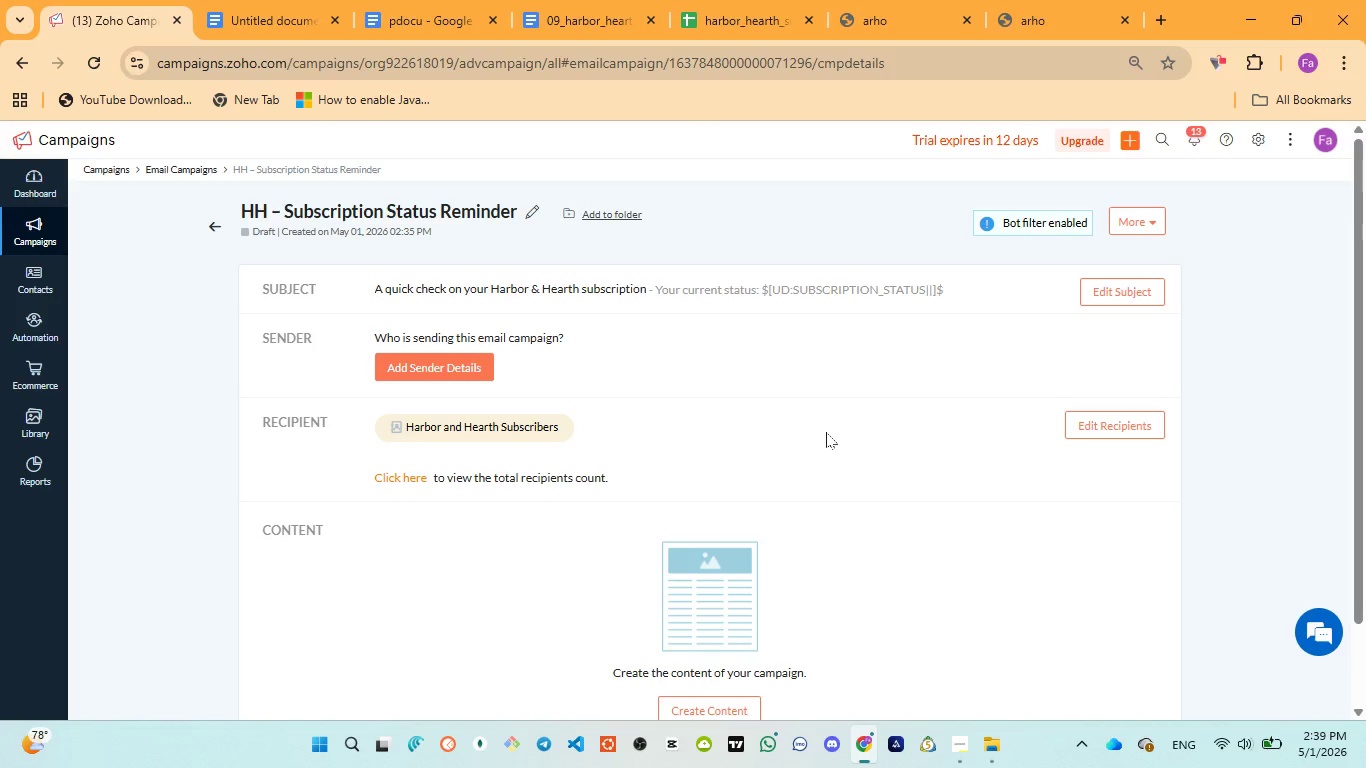 
wait(7.49)
 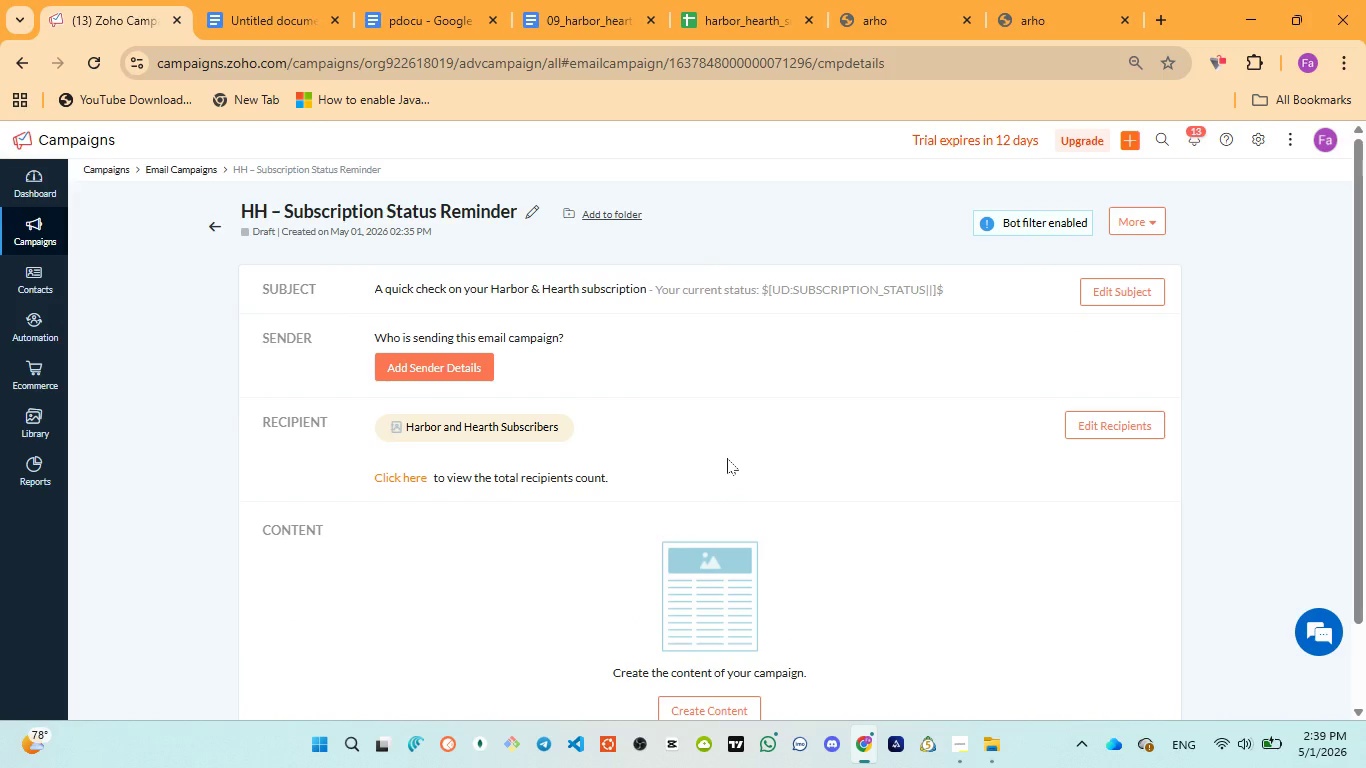 
scroll: coordinate [825, 433], scroll_direction: down, amount: 2.0
 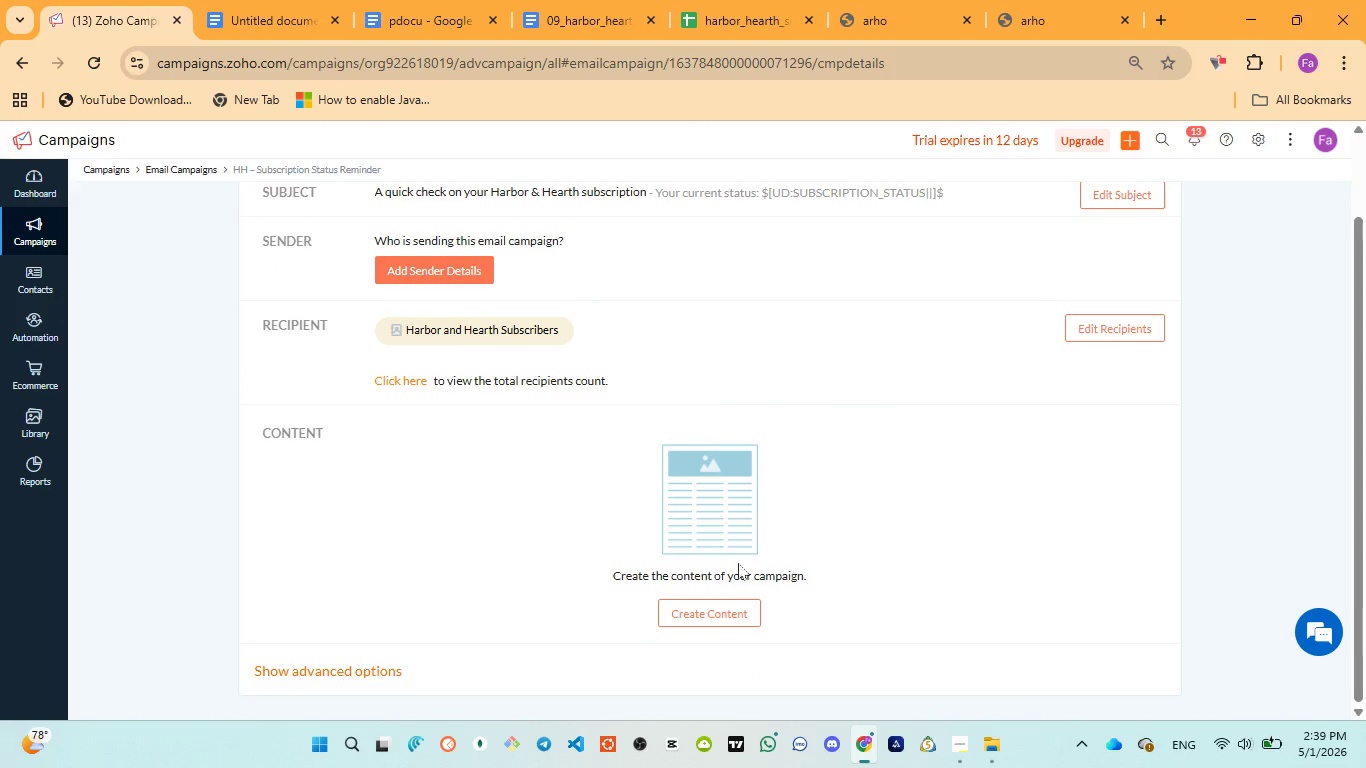 
left_click([700, 618])
 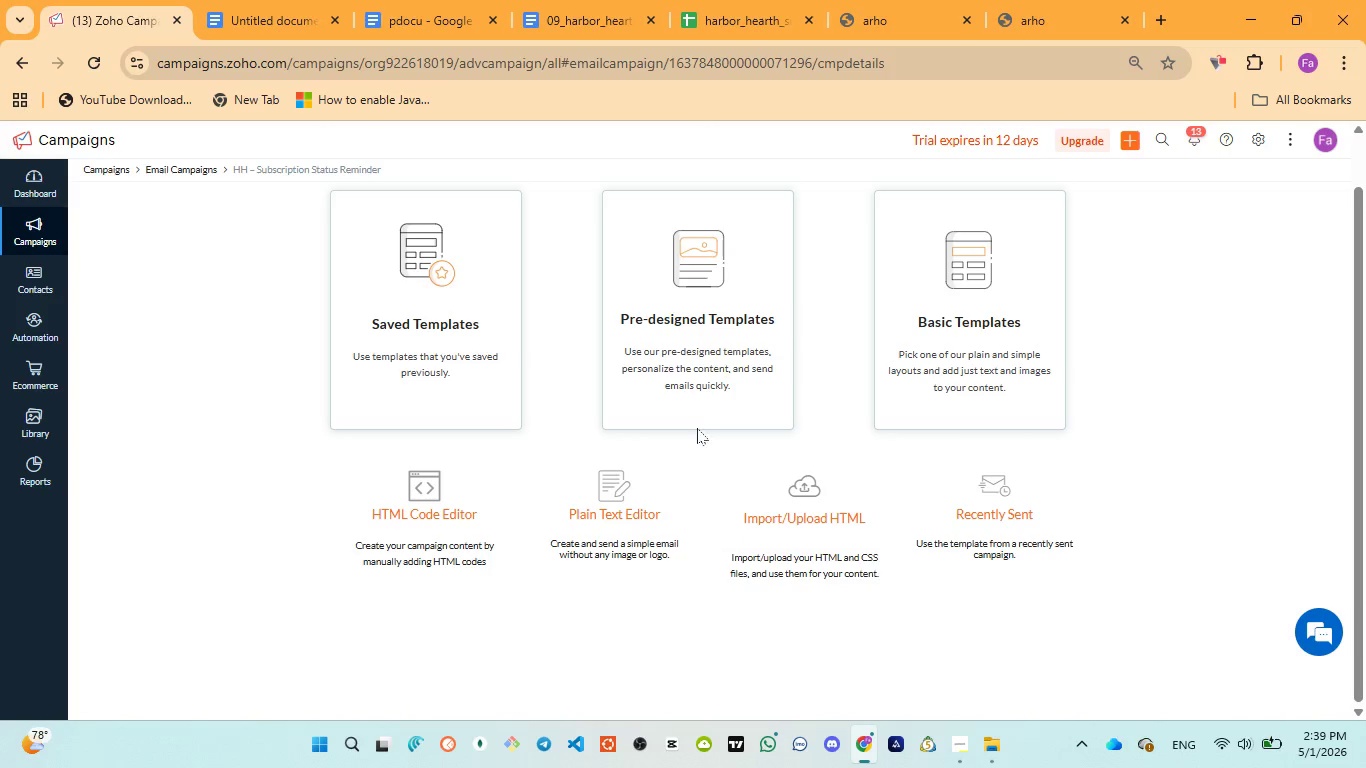 
left_click([695, 359])
 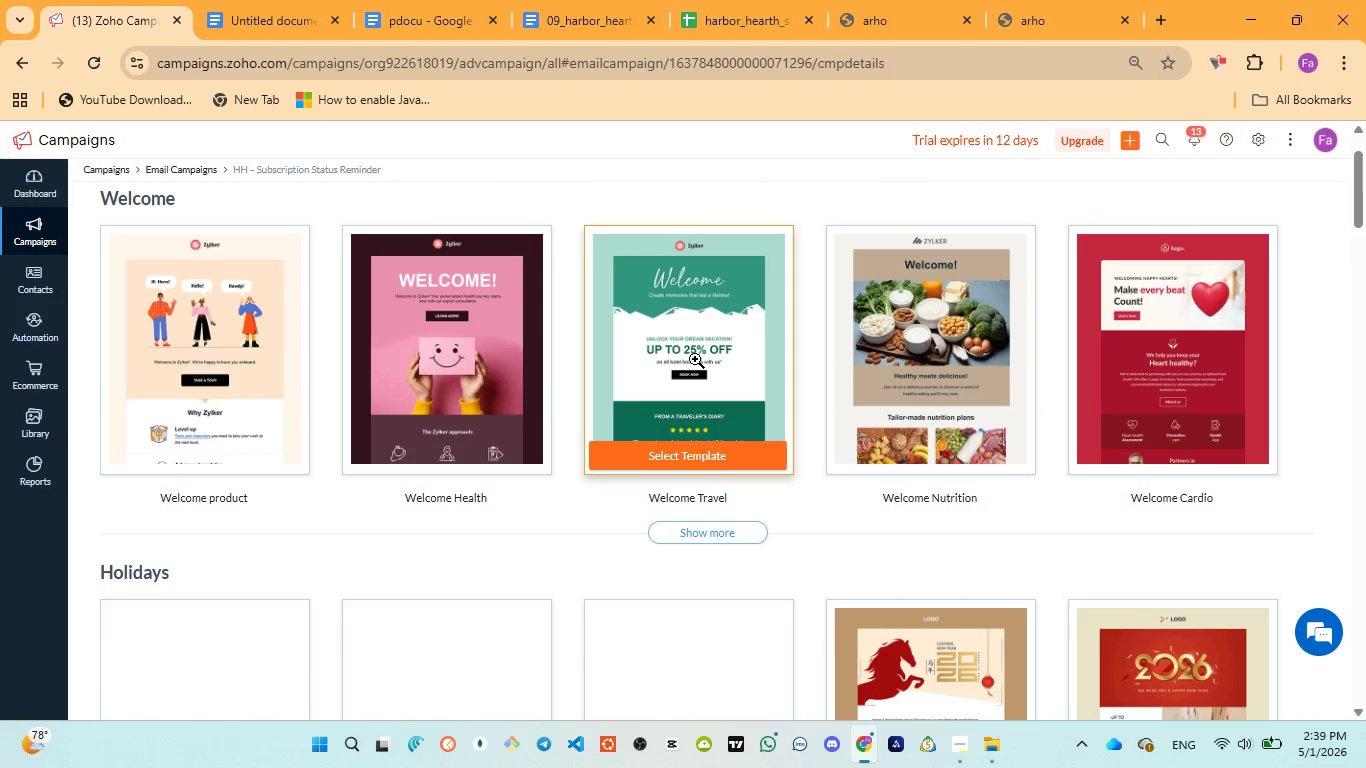 
wait(9.16)
 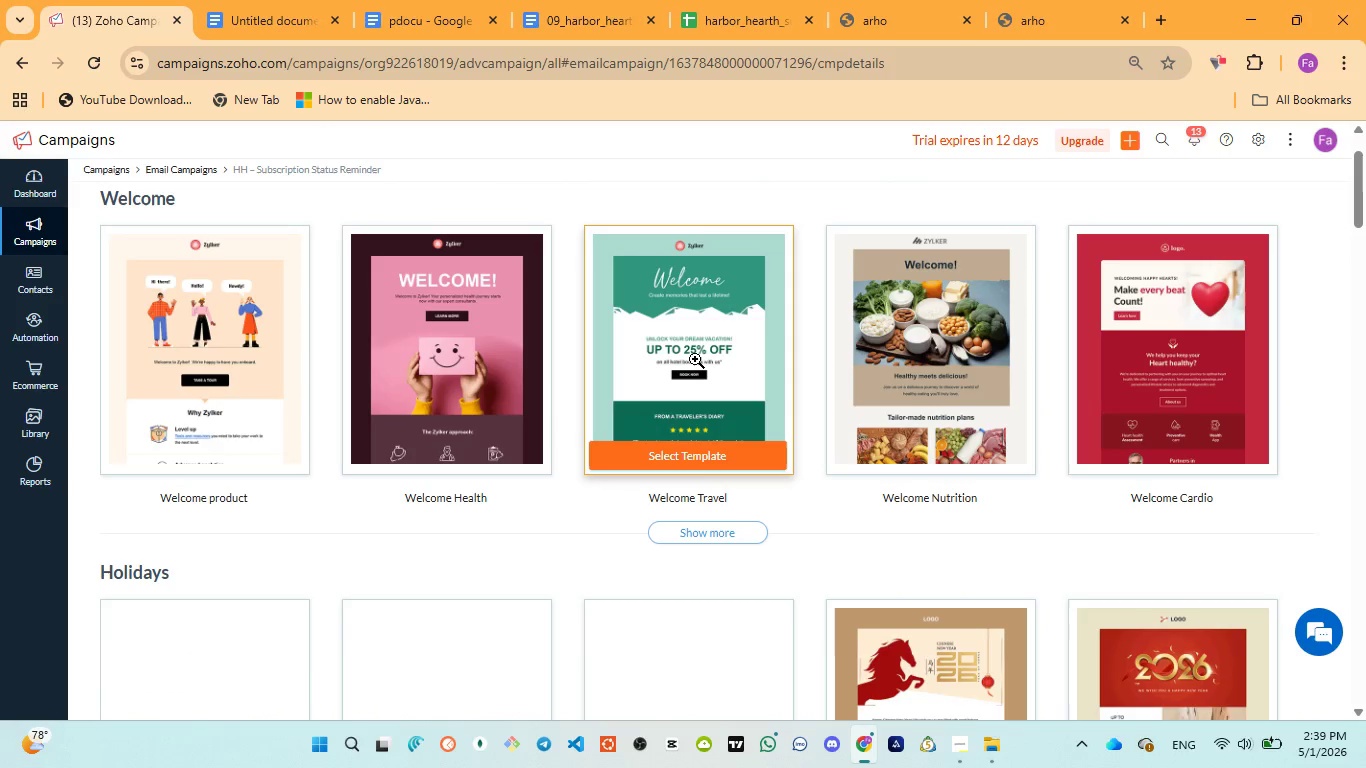 
left_click([213, 453])
 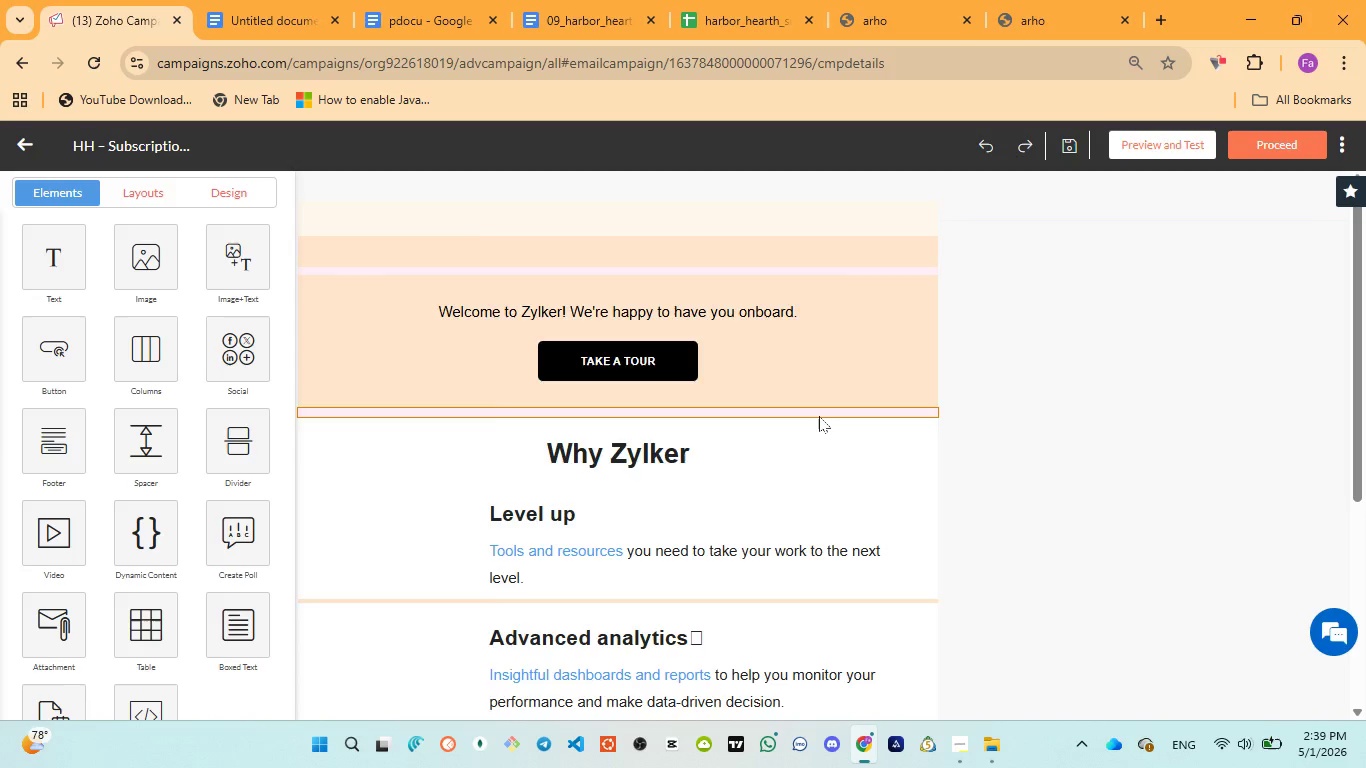 
wait(22.66)
 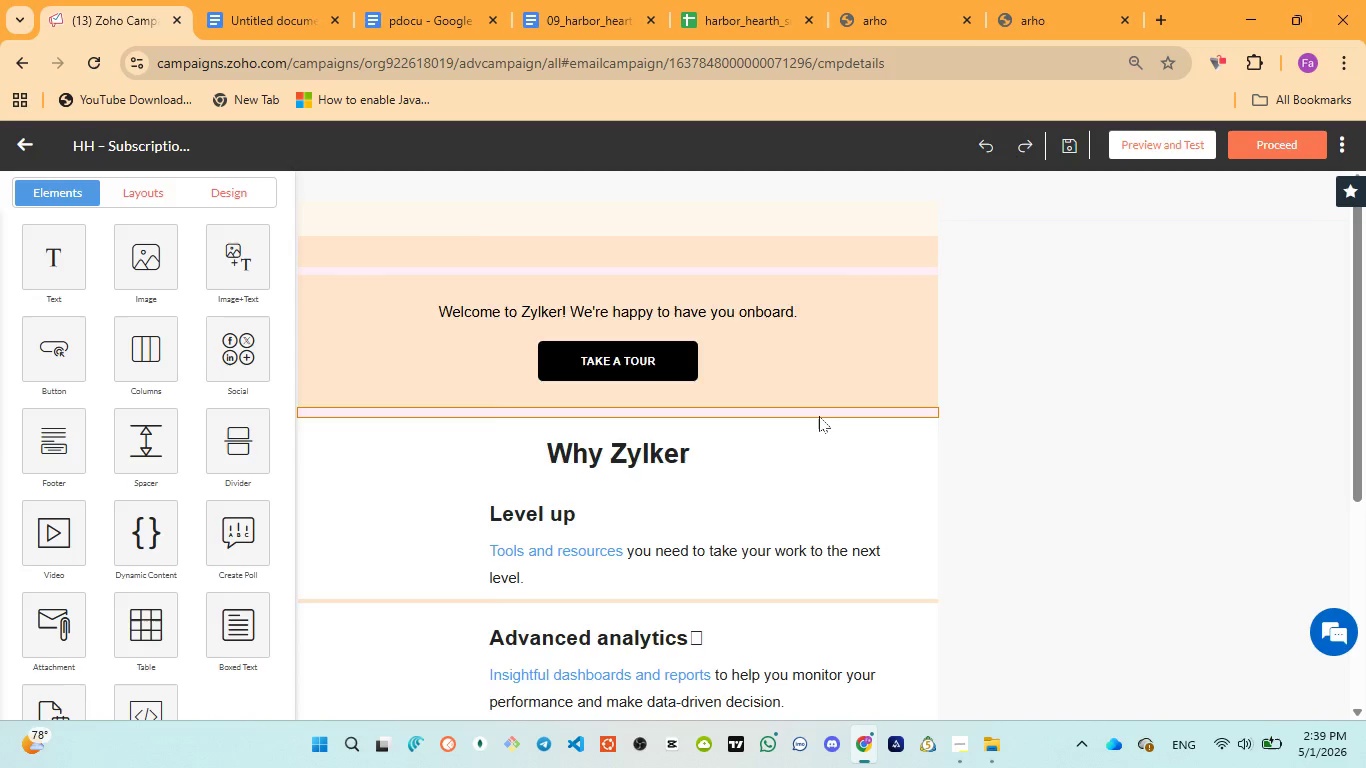 
left_click([955, 219])
 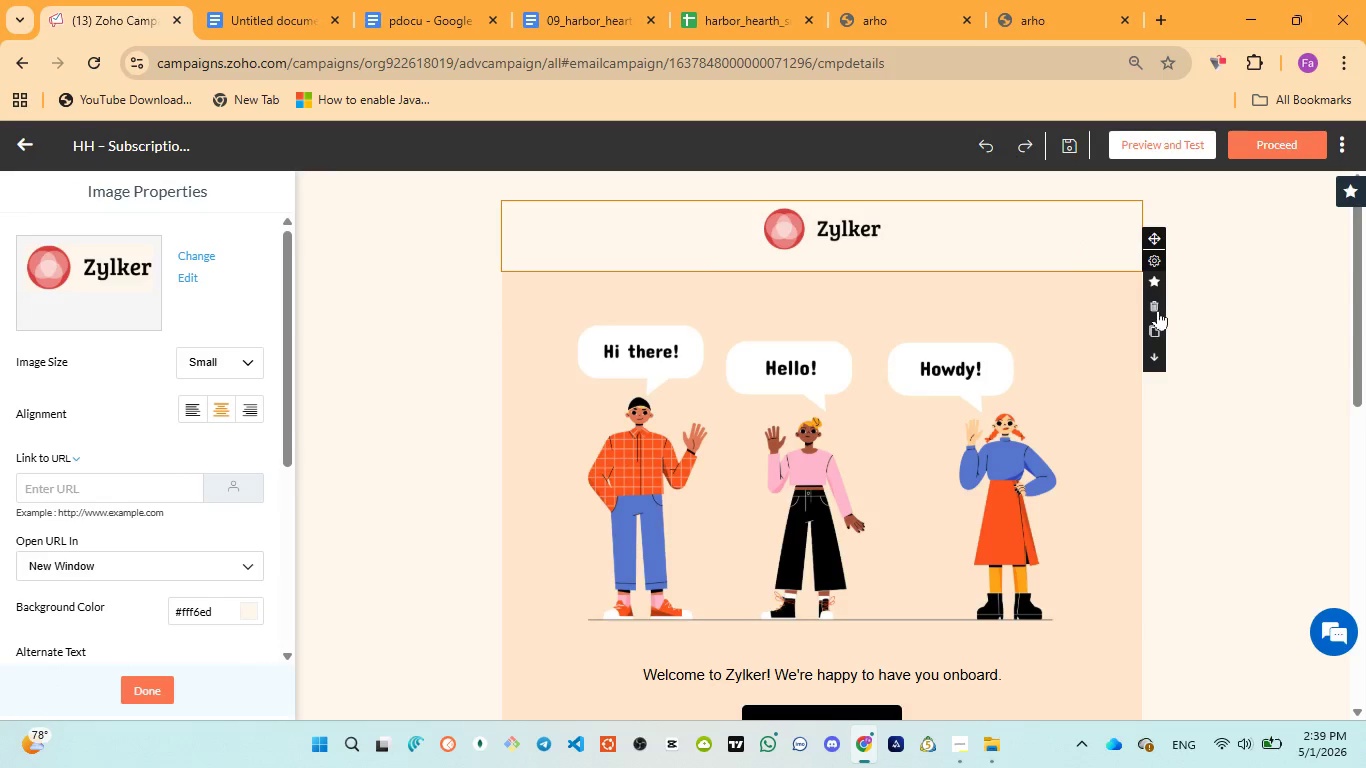 
left_click([1151, 302])
 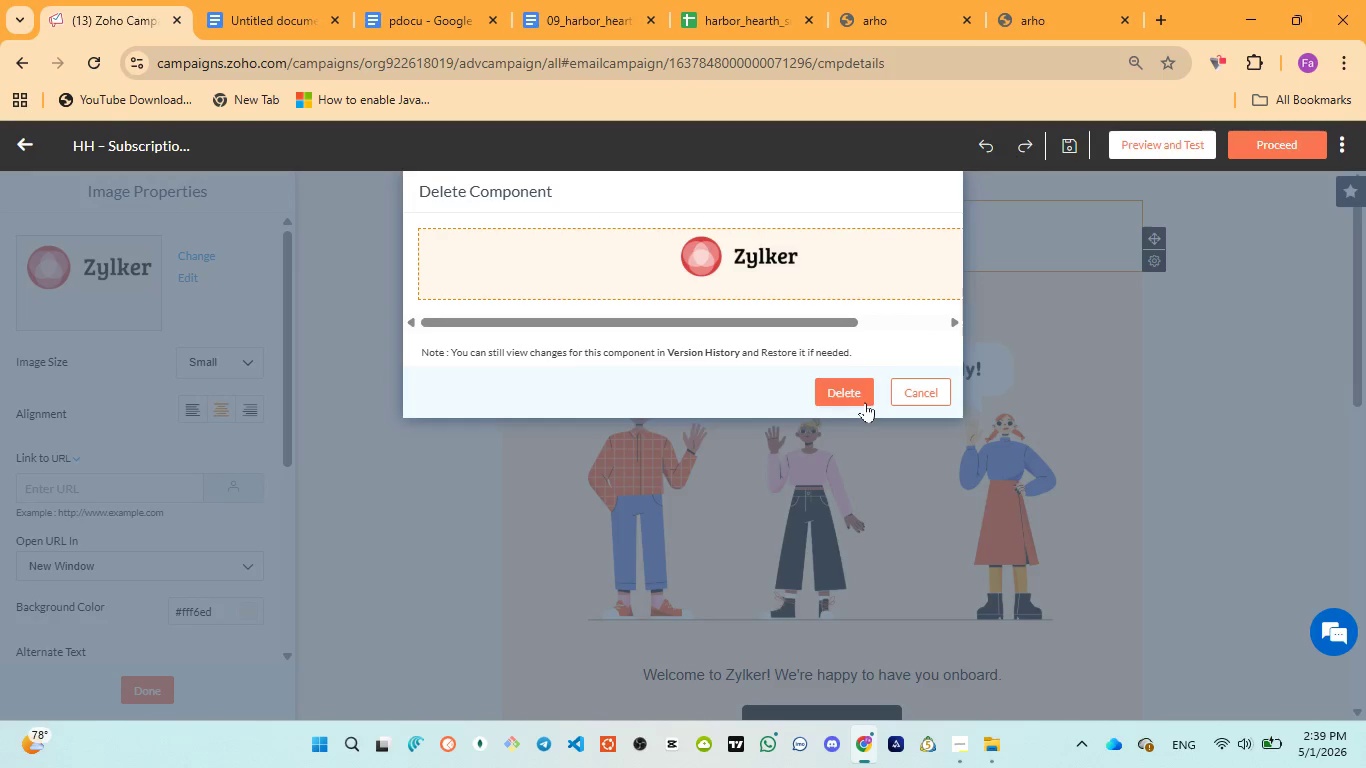 
left_click([853, 398])
 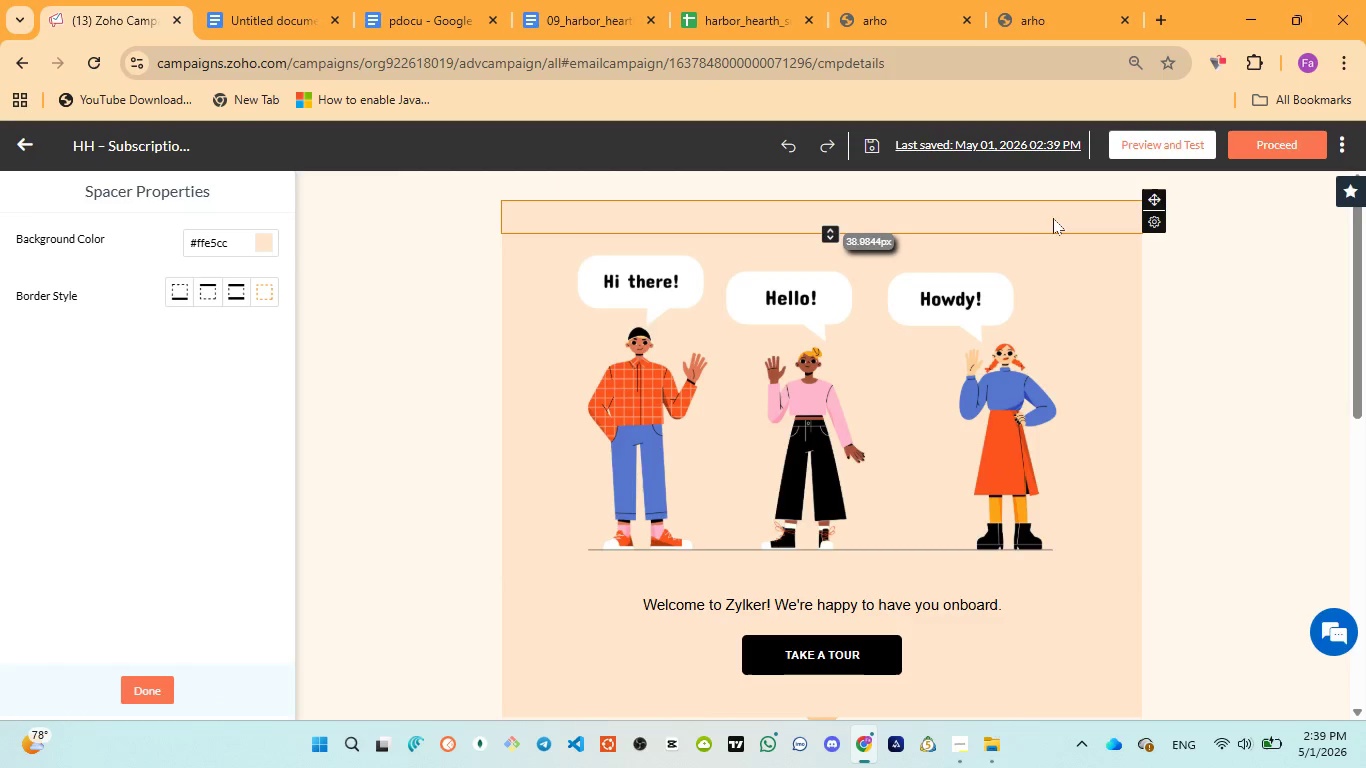 
left_click([1083, 295])
 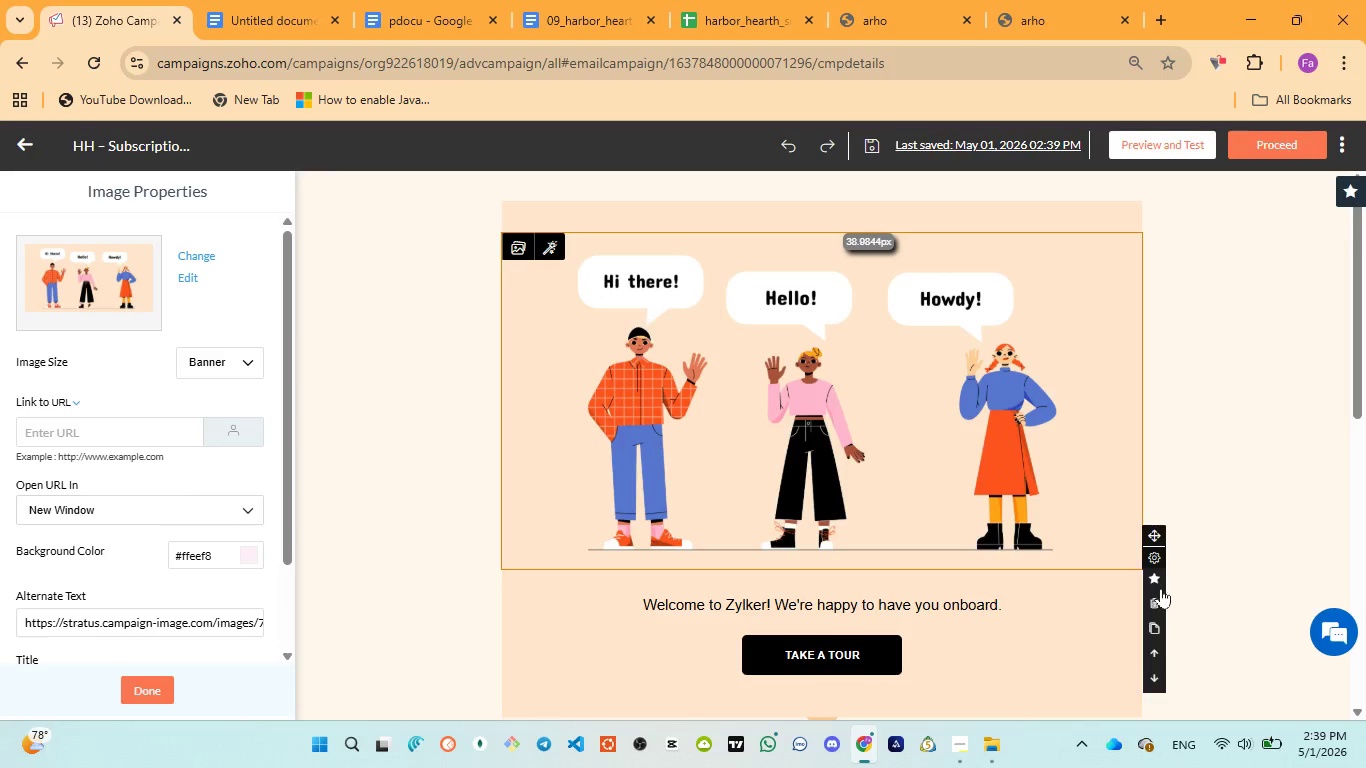 
left_click([1156, 599])
 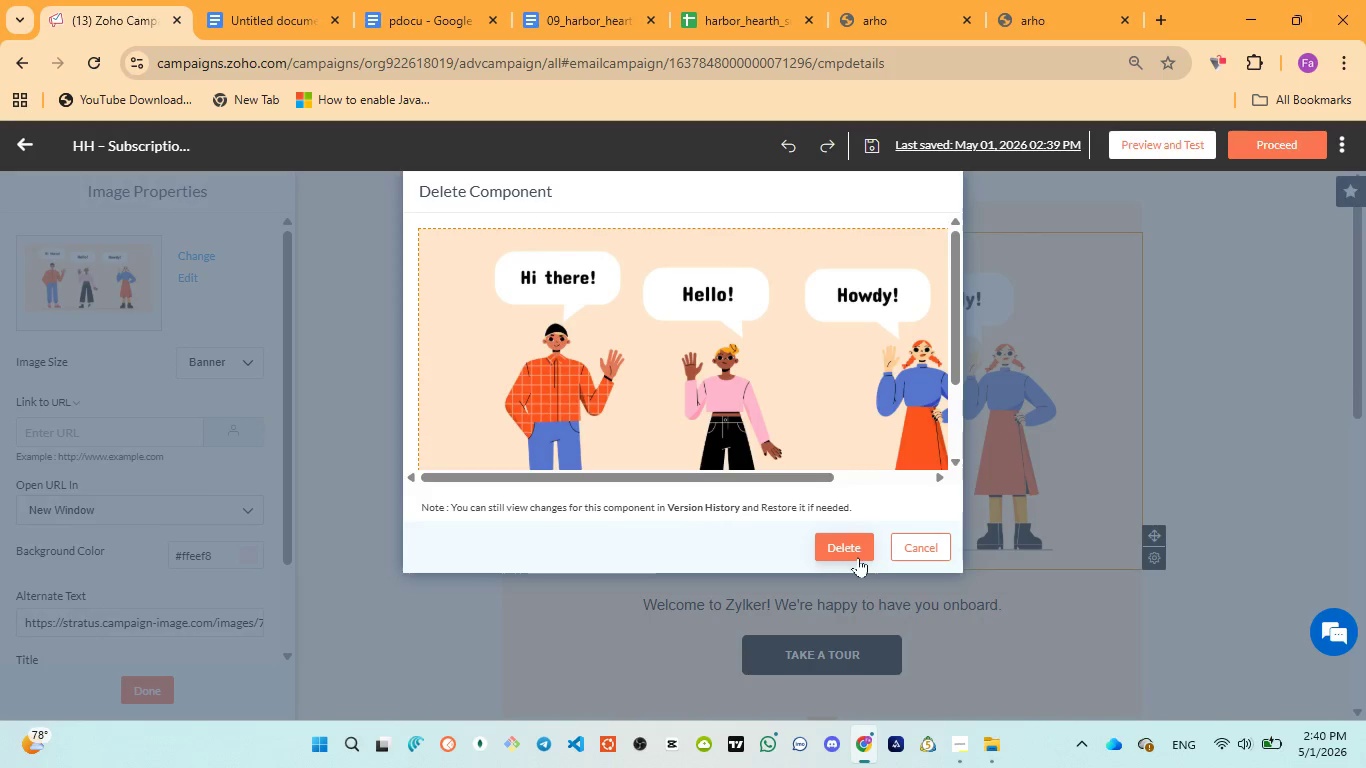 
left_click([853, 554])
 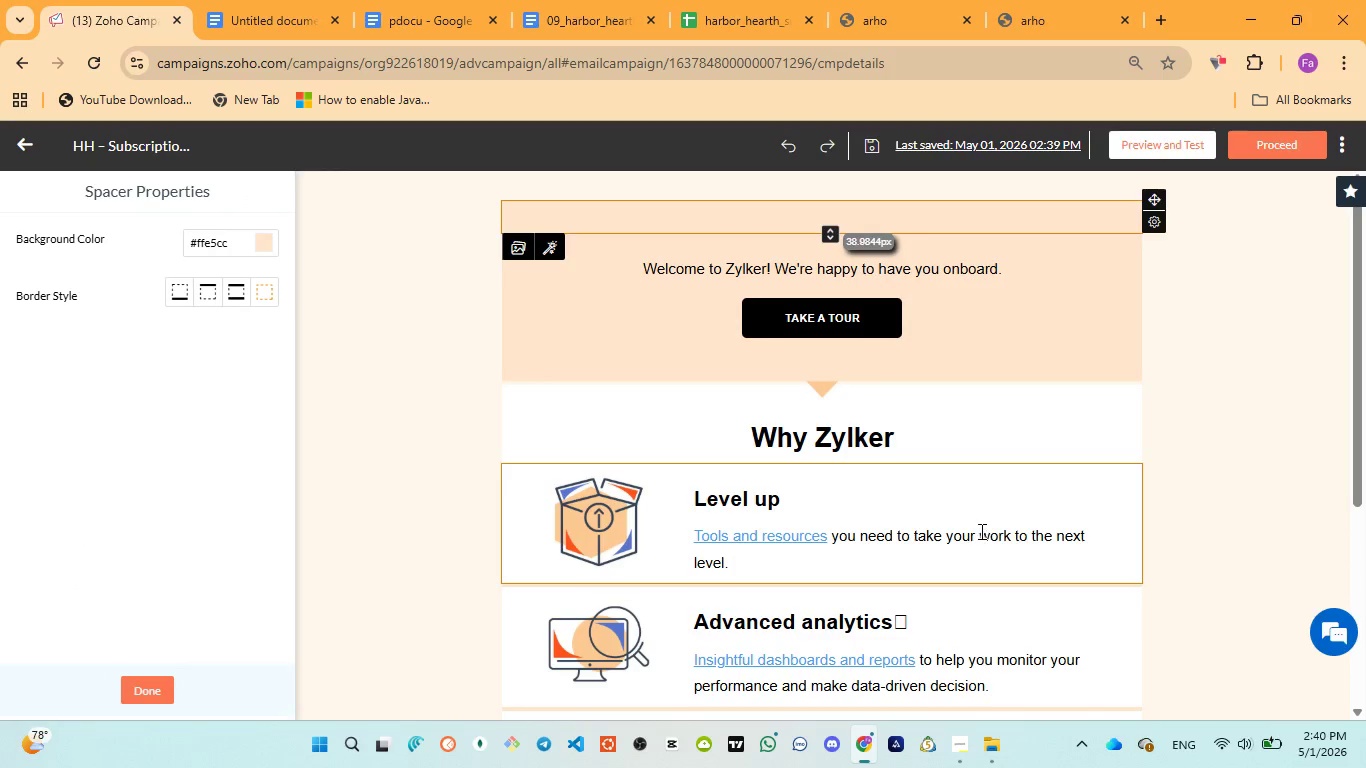 
left_click([1039, 498])
 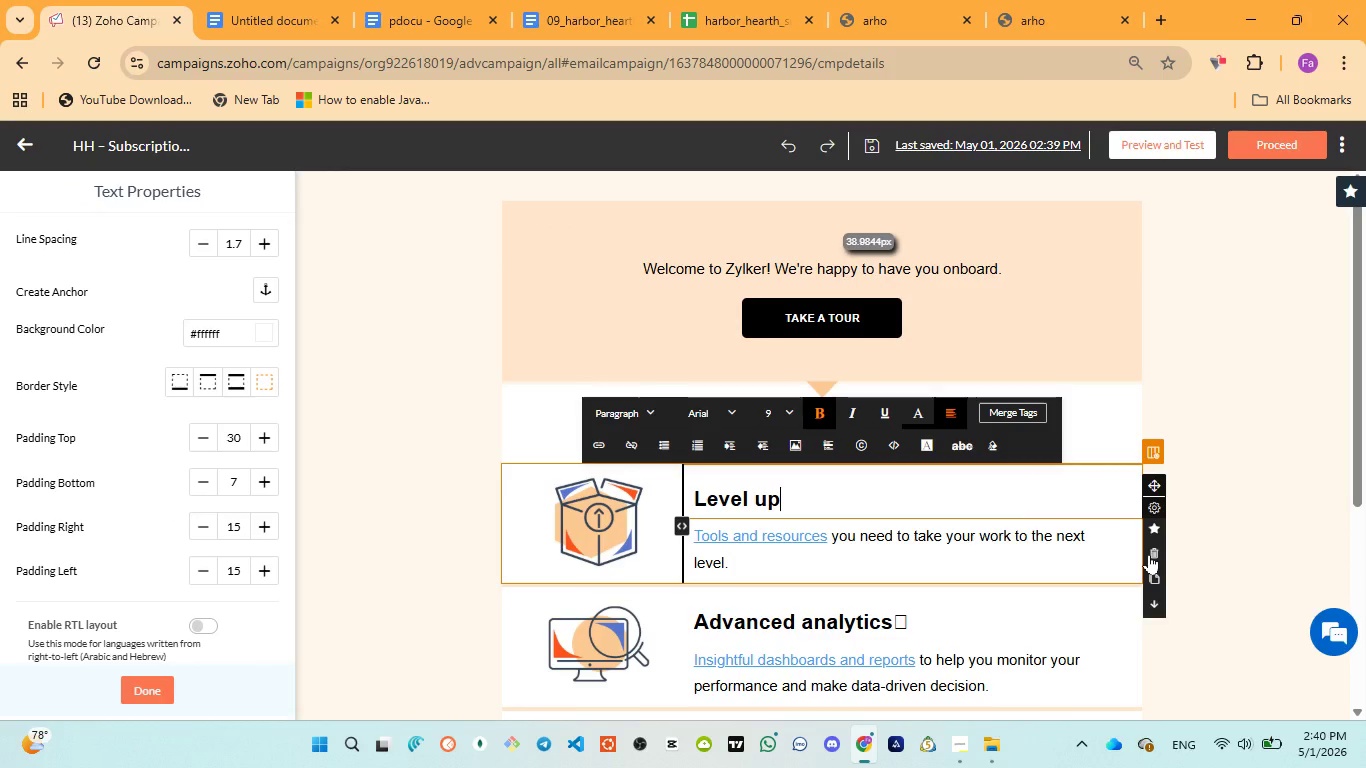 
left_click([1150, 552])
 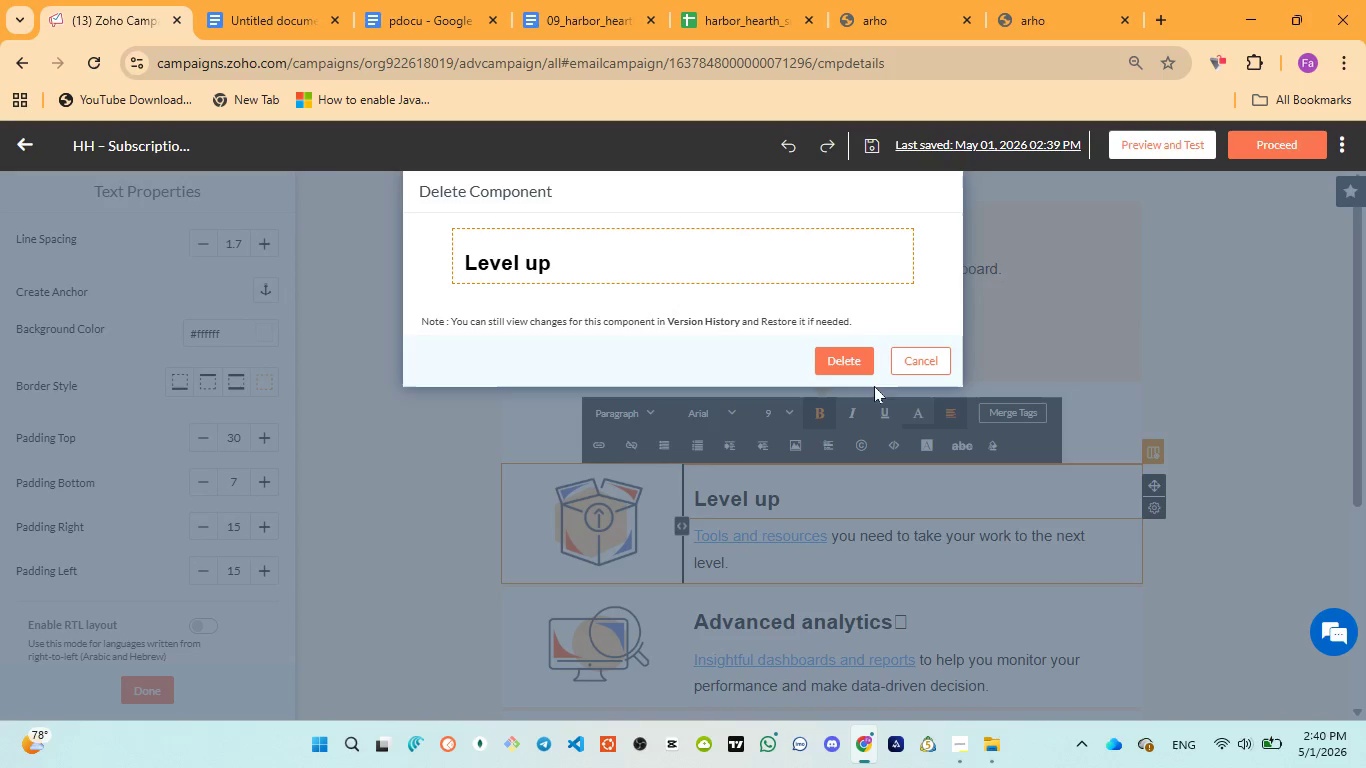 
left_click([851, 366])
 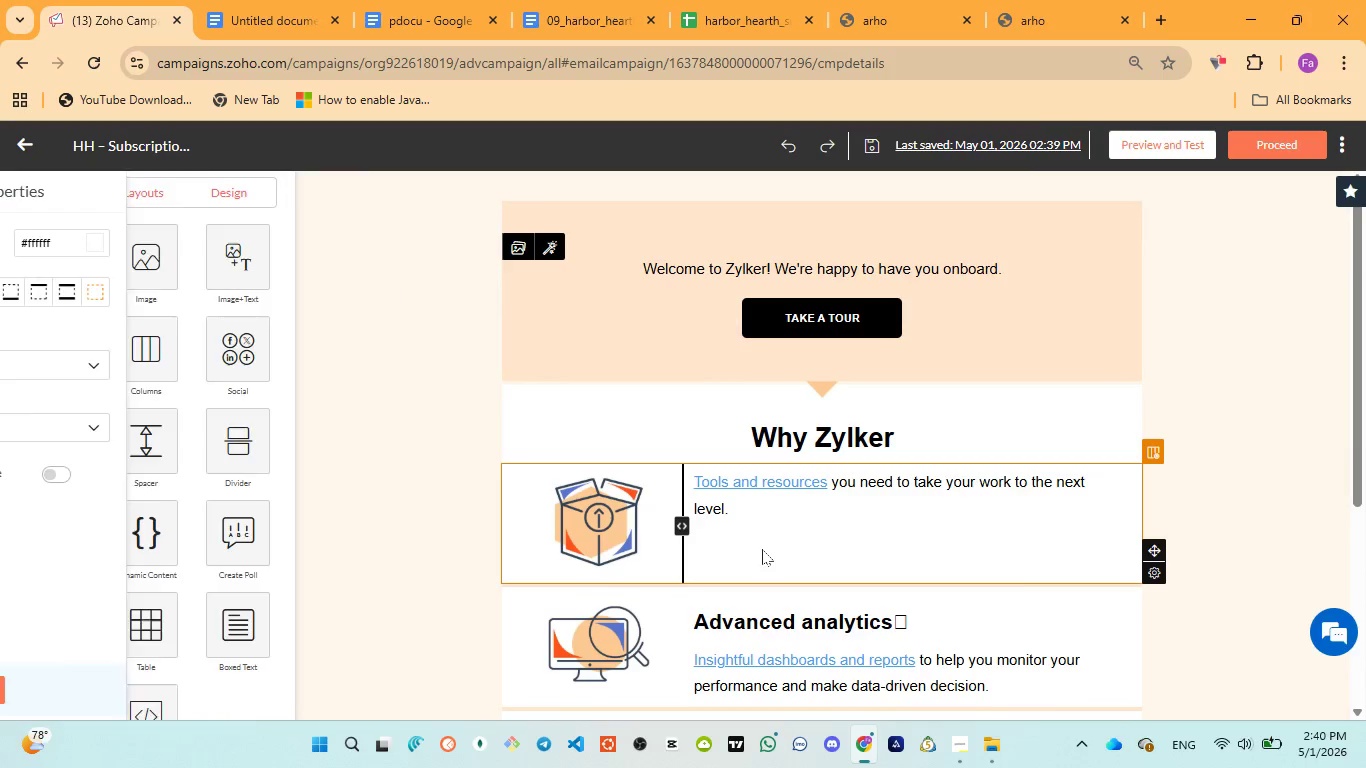 
left_click([762, 549])
 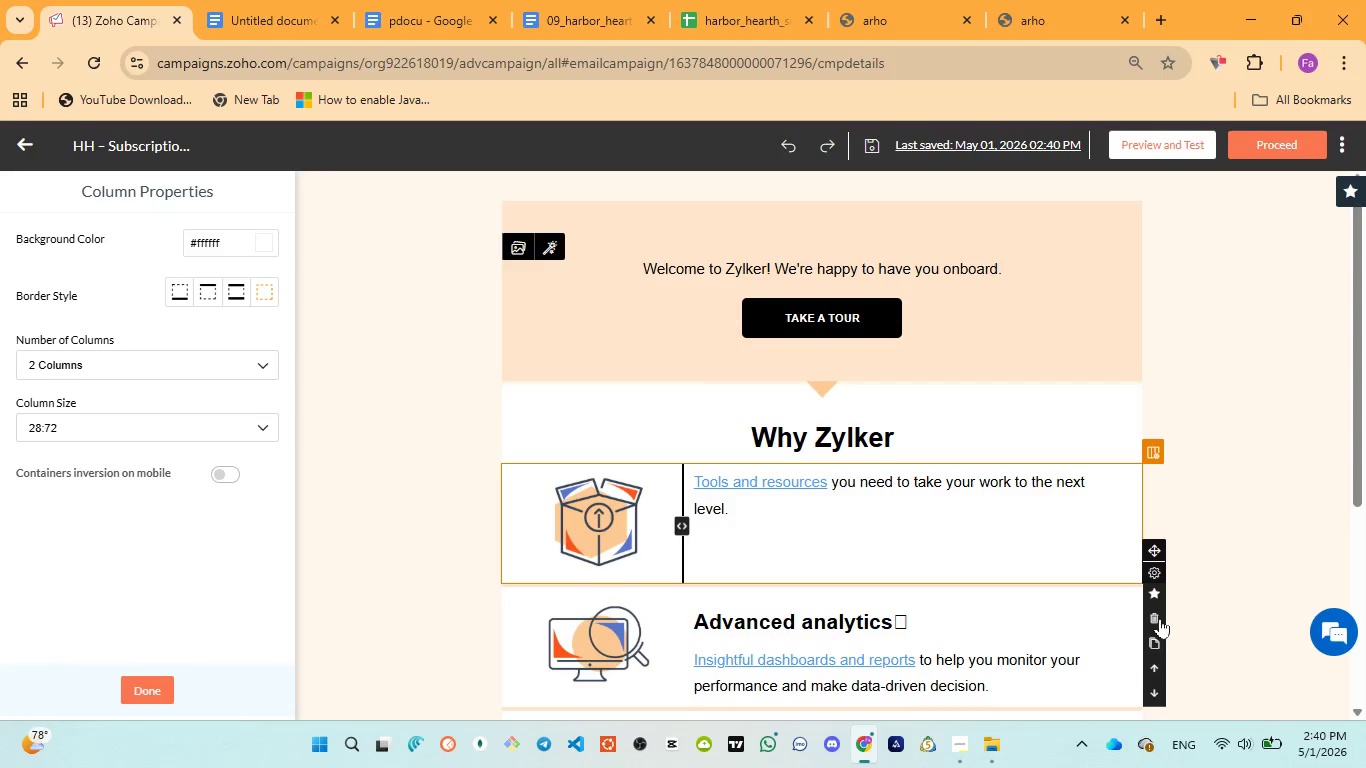 
left_click([1154, 616])
 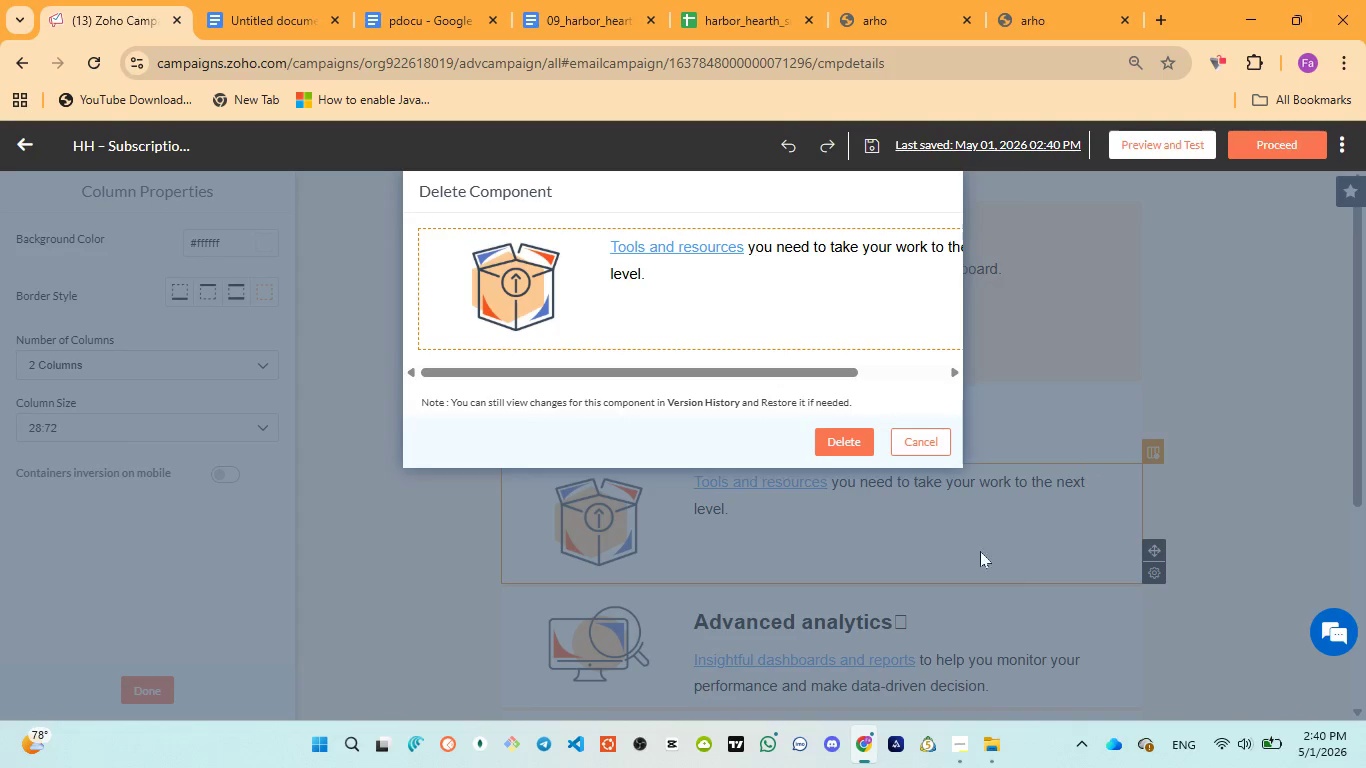 
left_click([848, 444])
 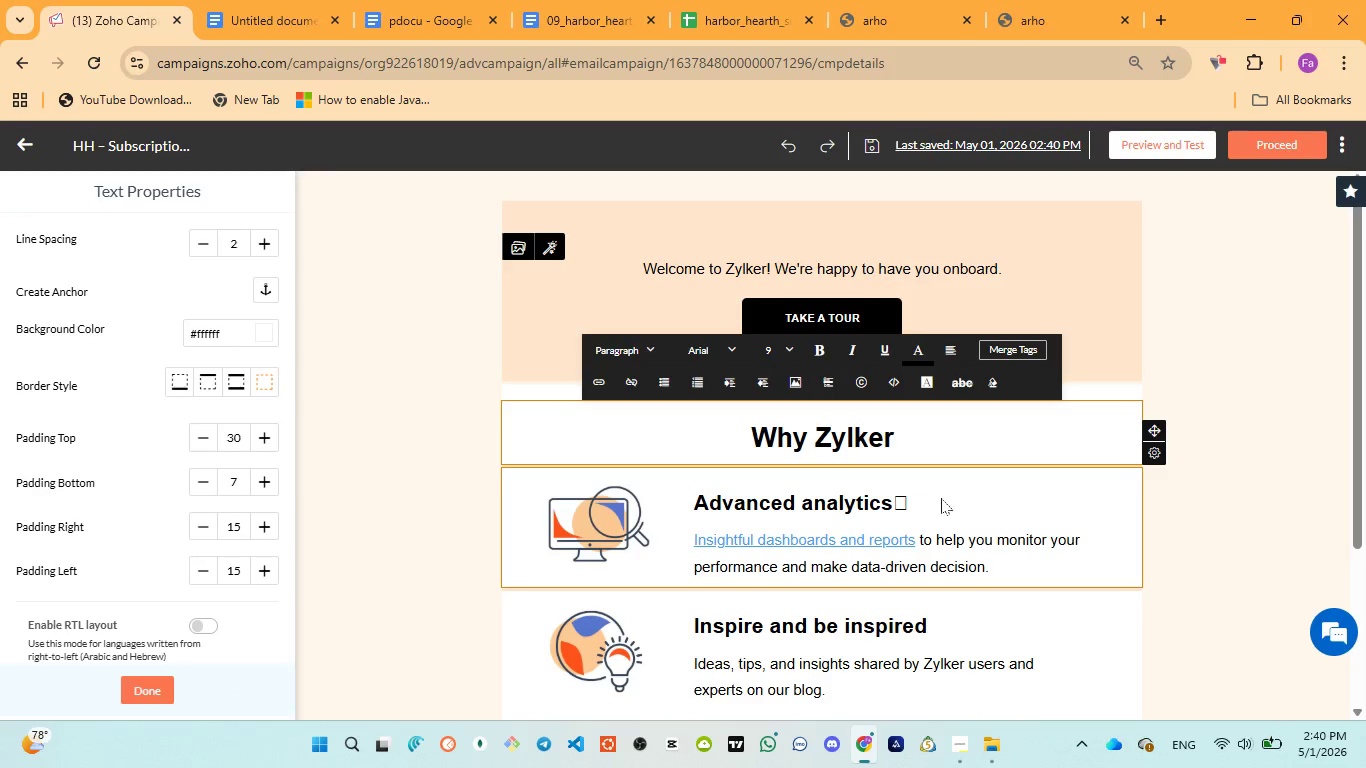 
left_click([1031, 522])
 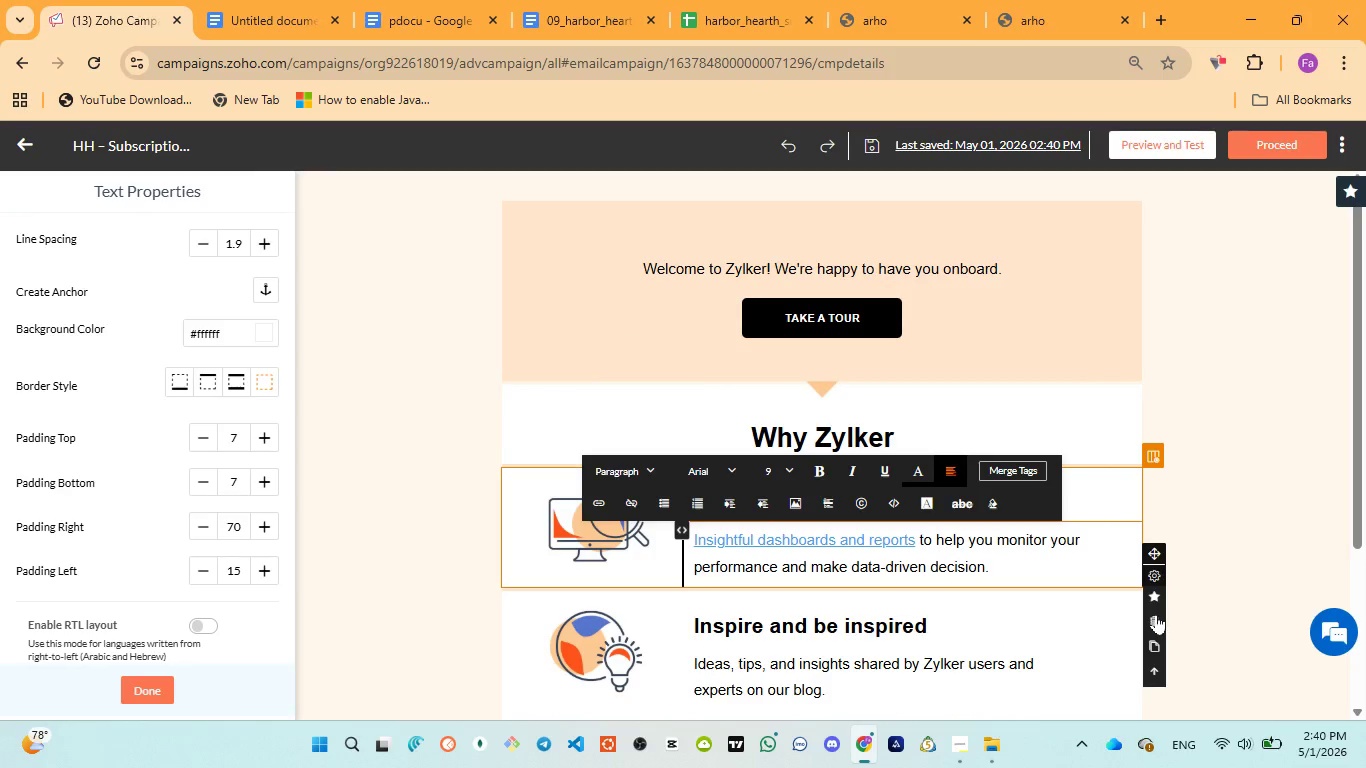 
left_click([1155, 618])
 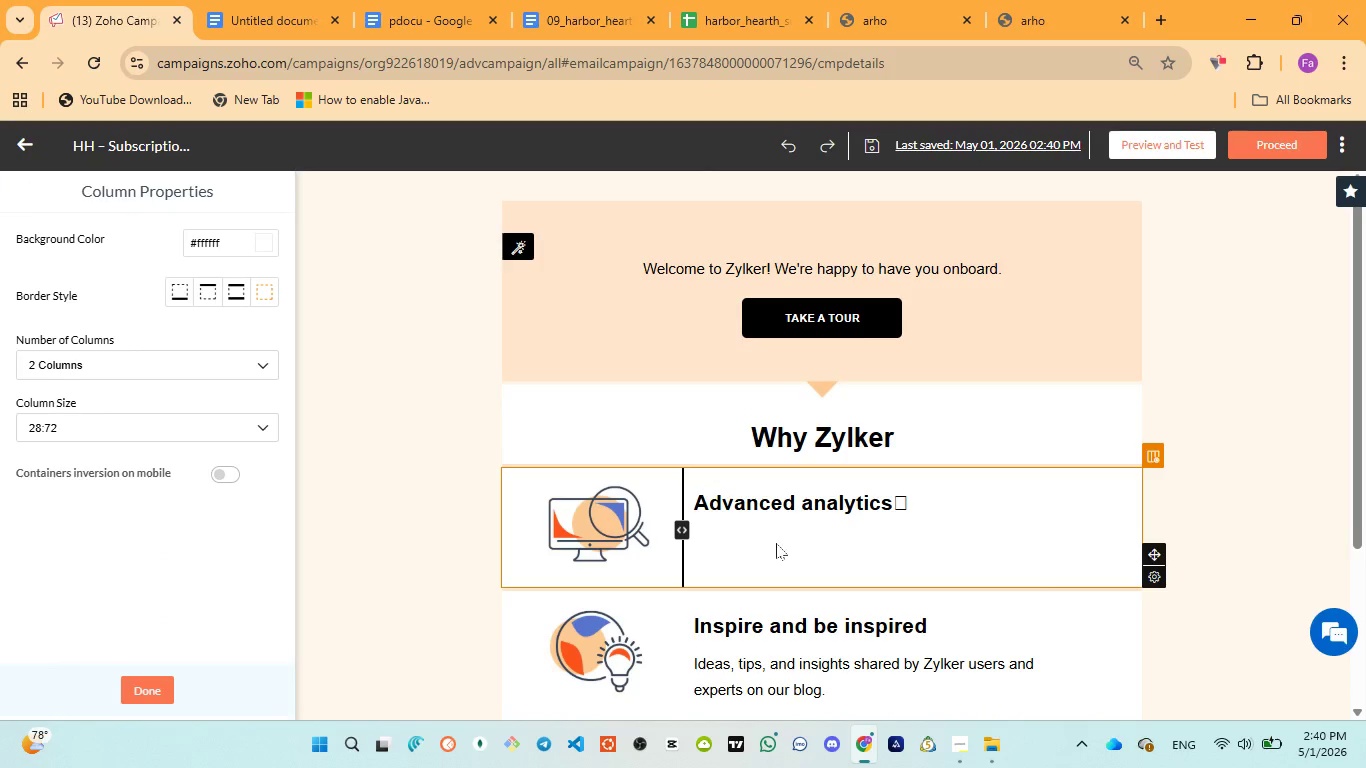 
left_click([655, 559])
 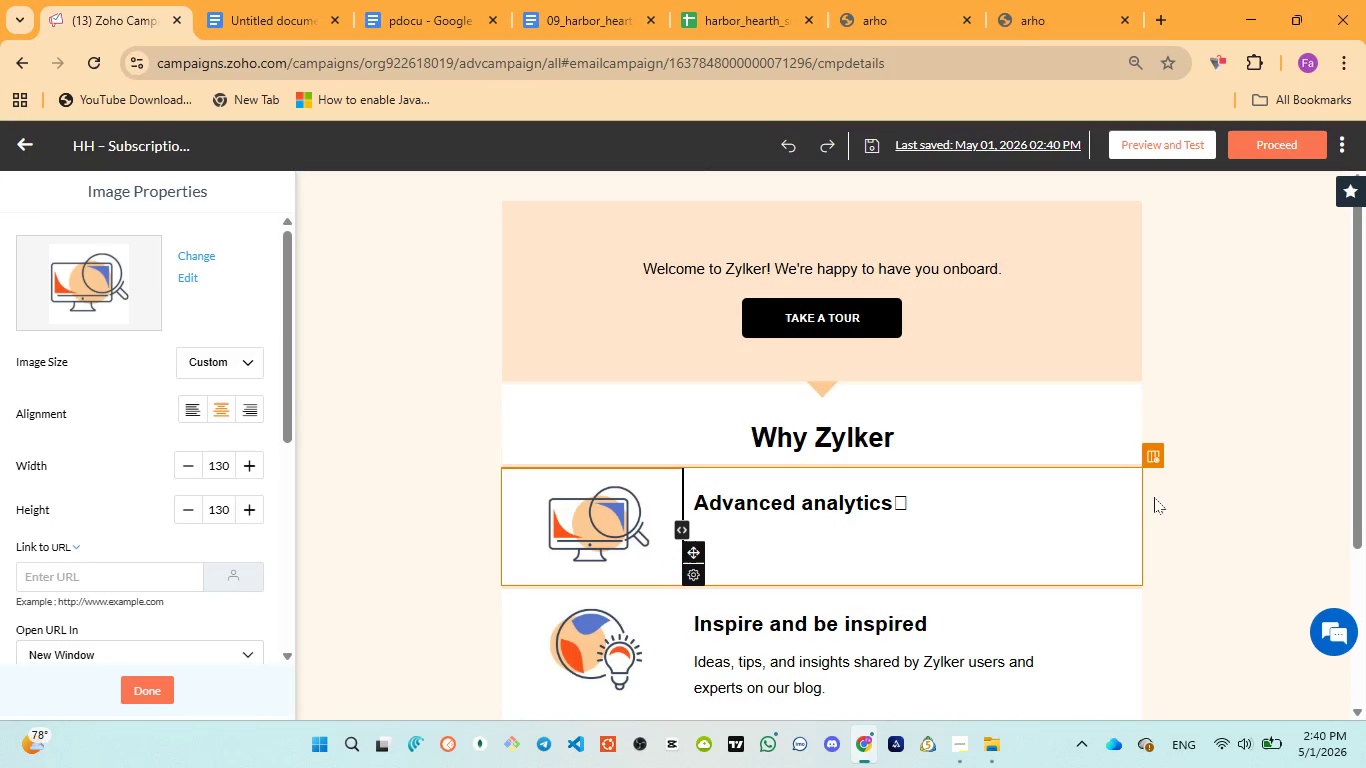 
left_click([1090, 534])
 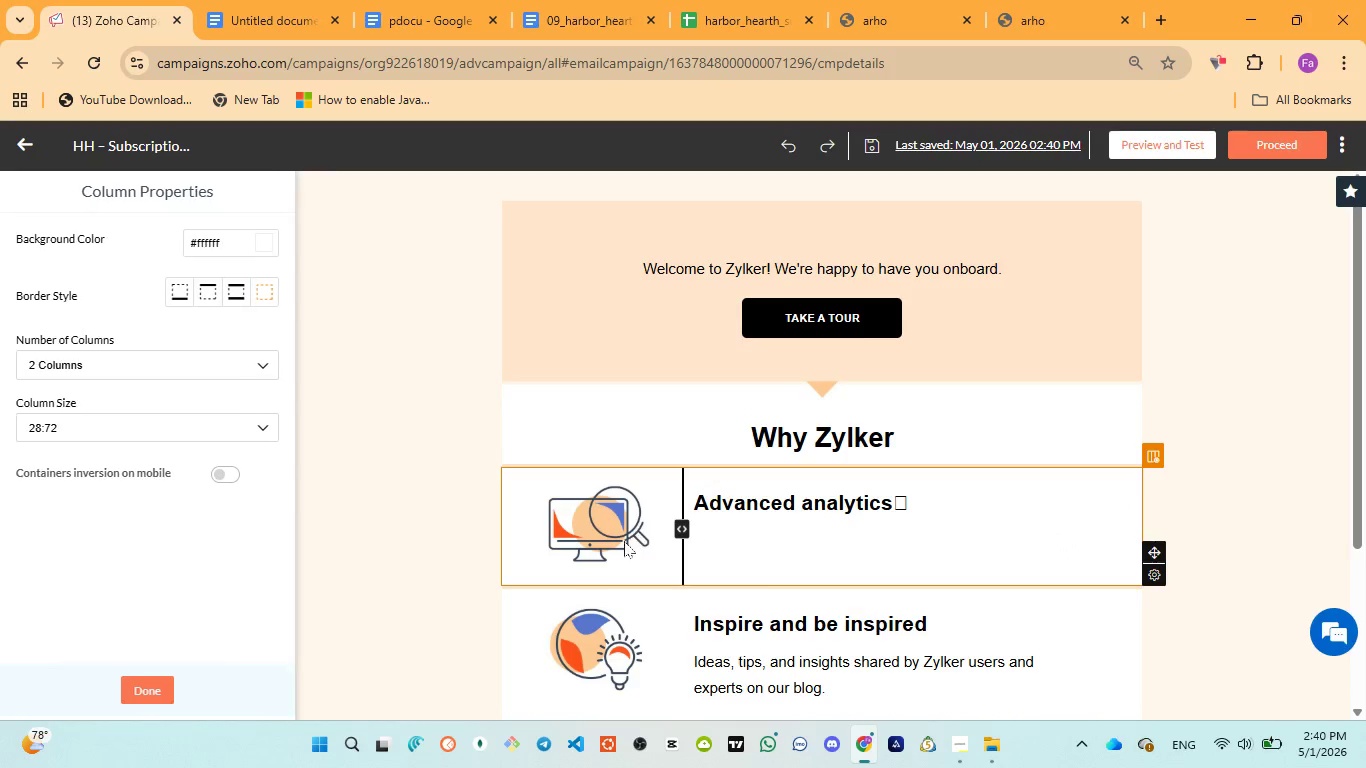 
left_click([648, 554])
 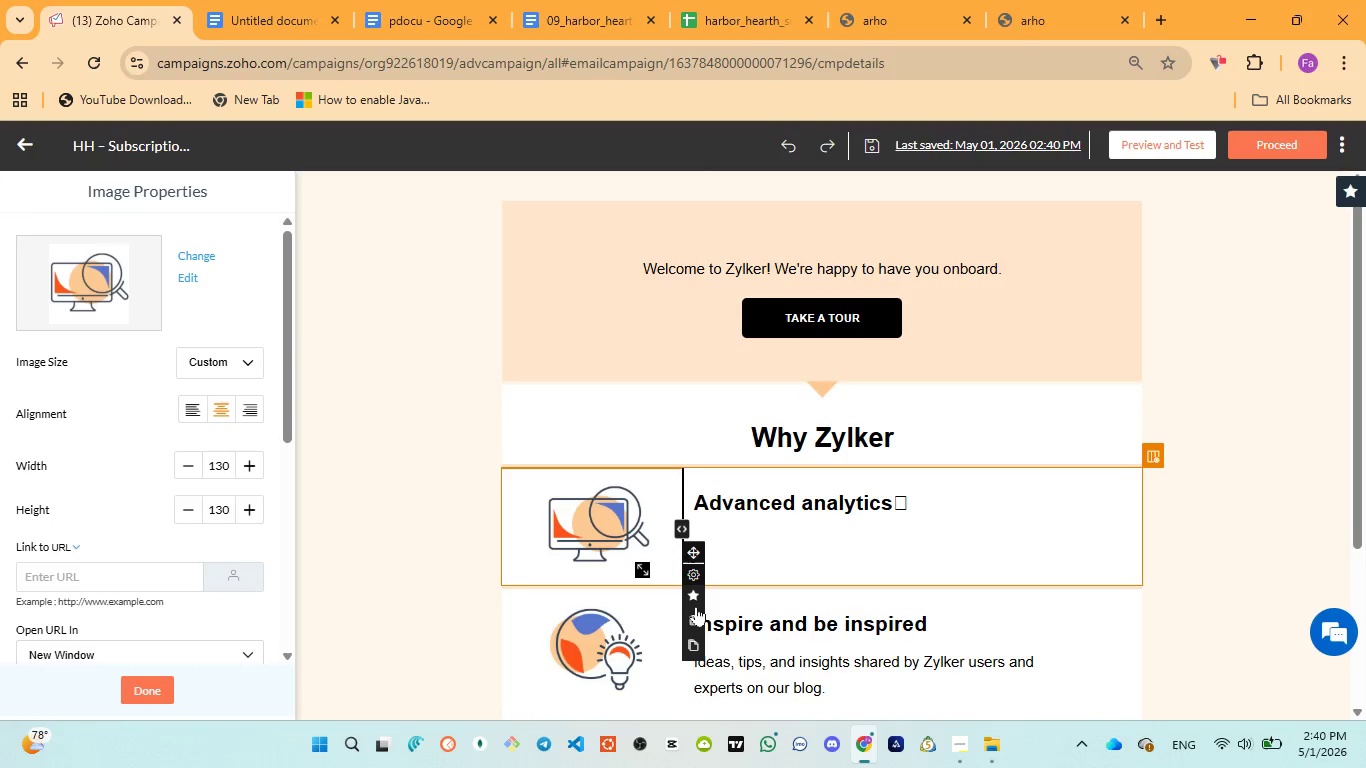 
left_click([696, 615])
 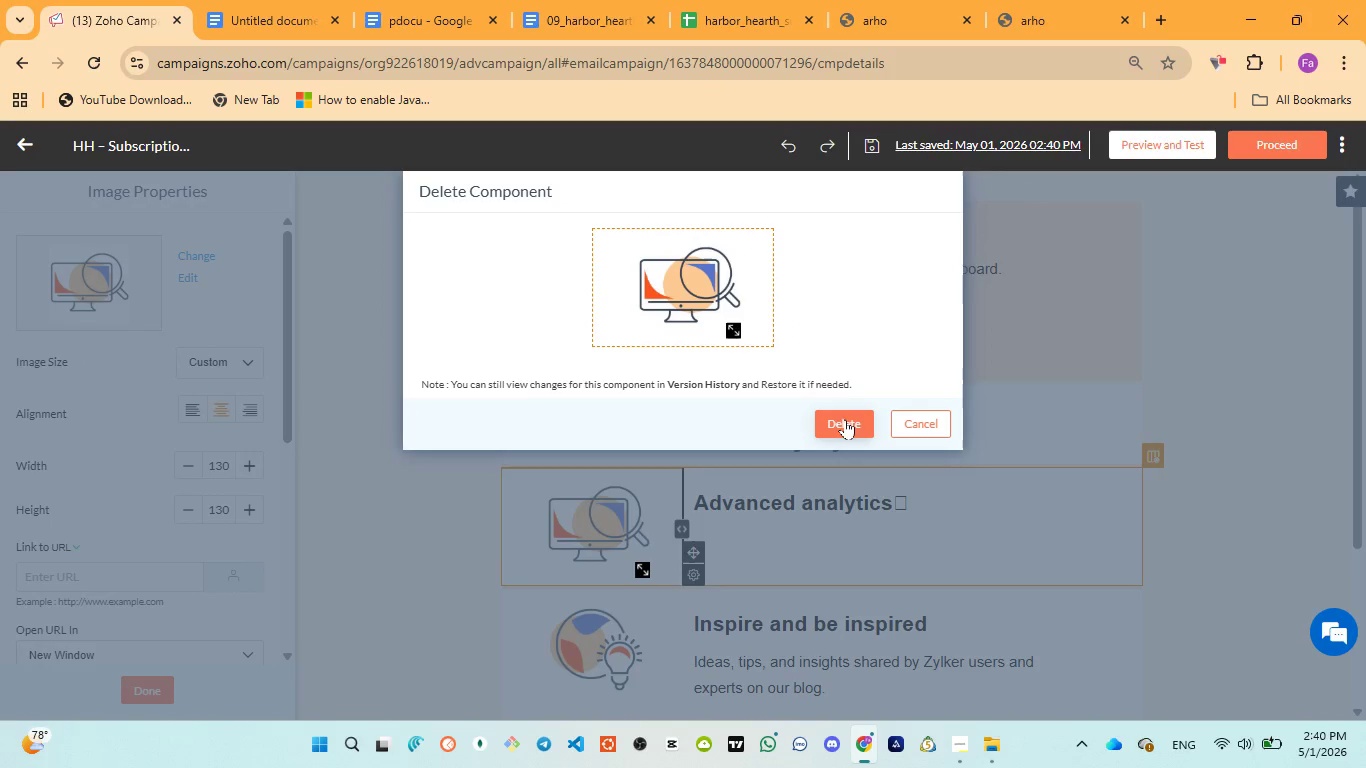 
left_click([847, 418])
 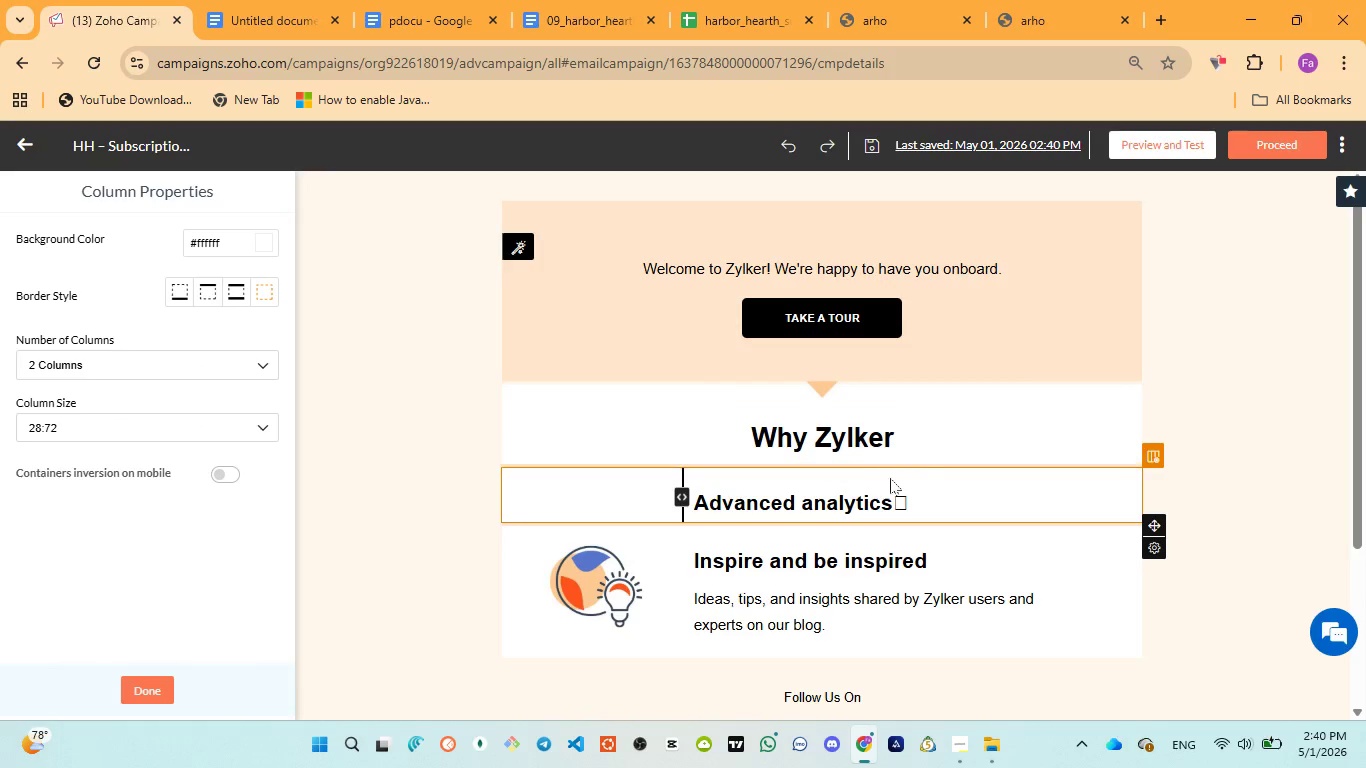 
left_click([986, 485])
 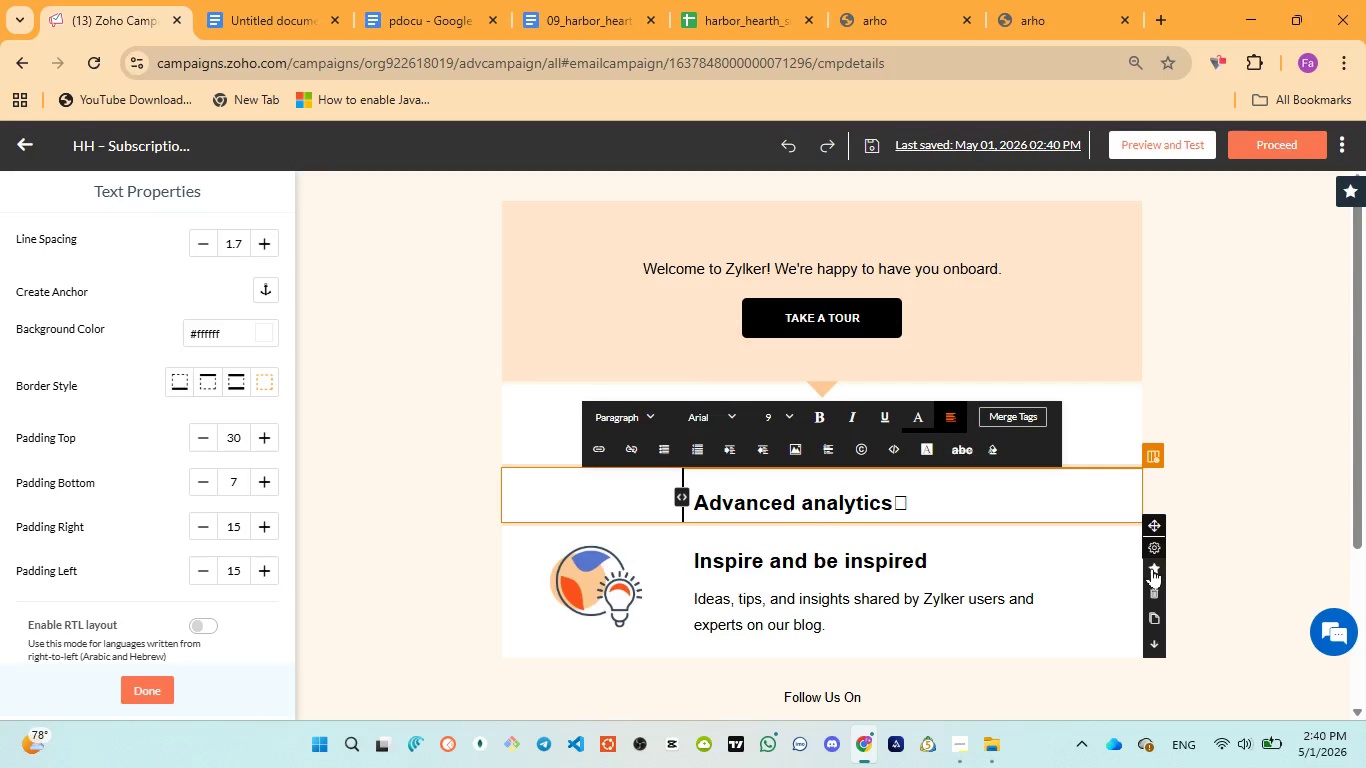 
left_click([1154, 588])
 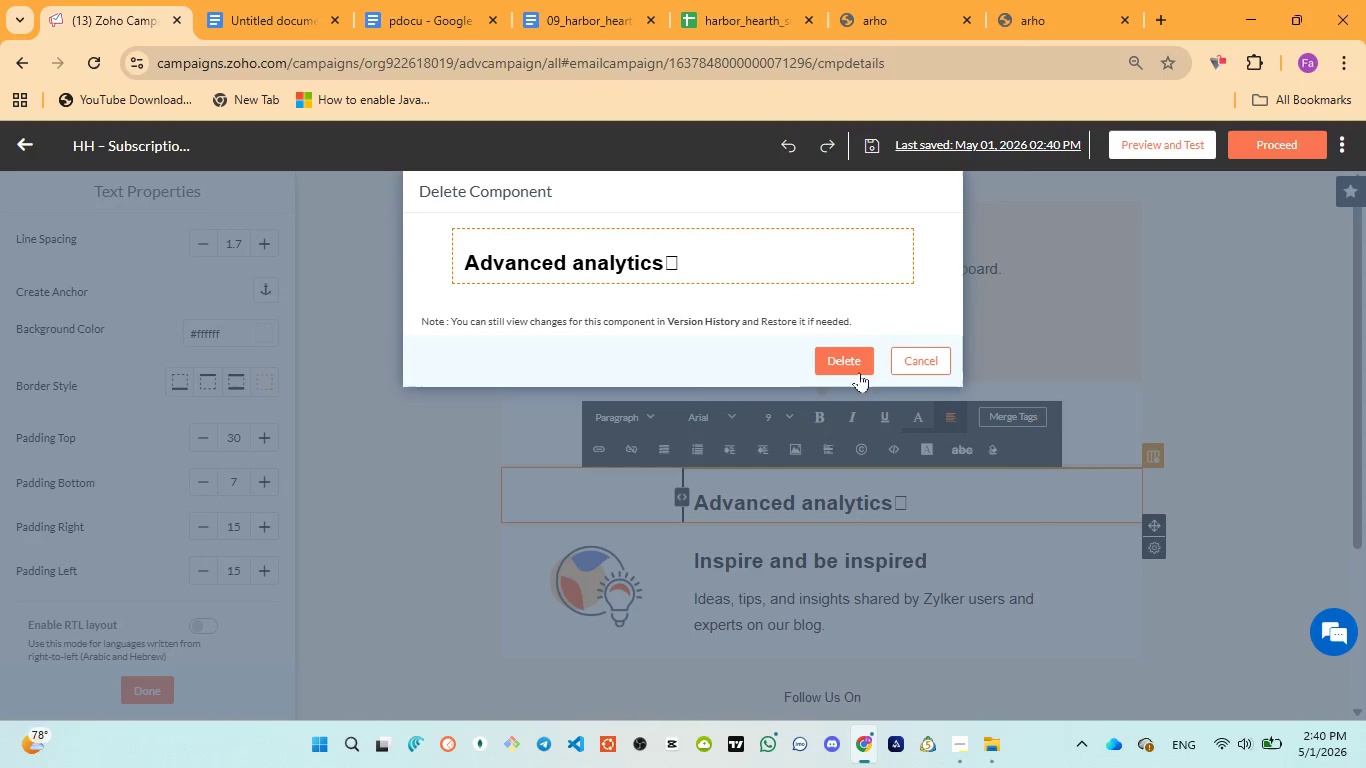 
left_click([854, 366])
 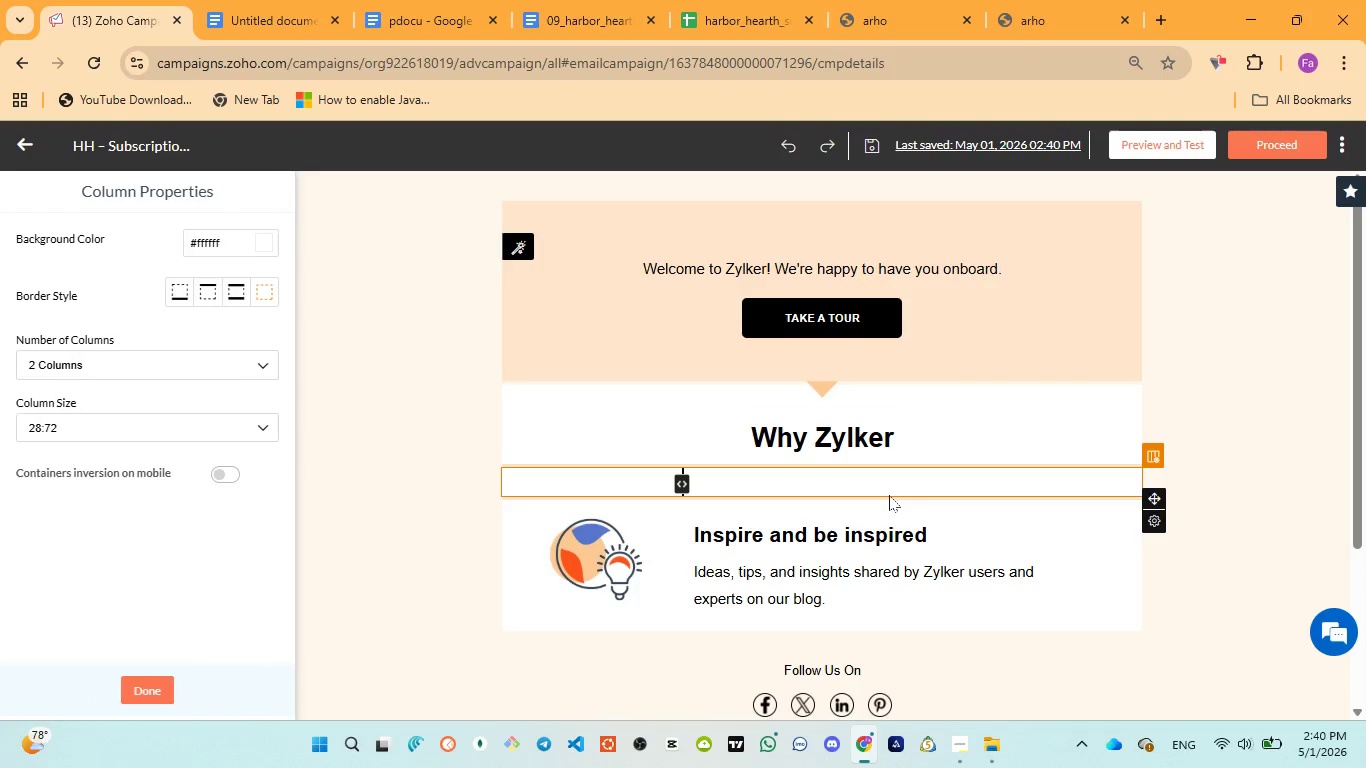 
left_click([878, 487])
 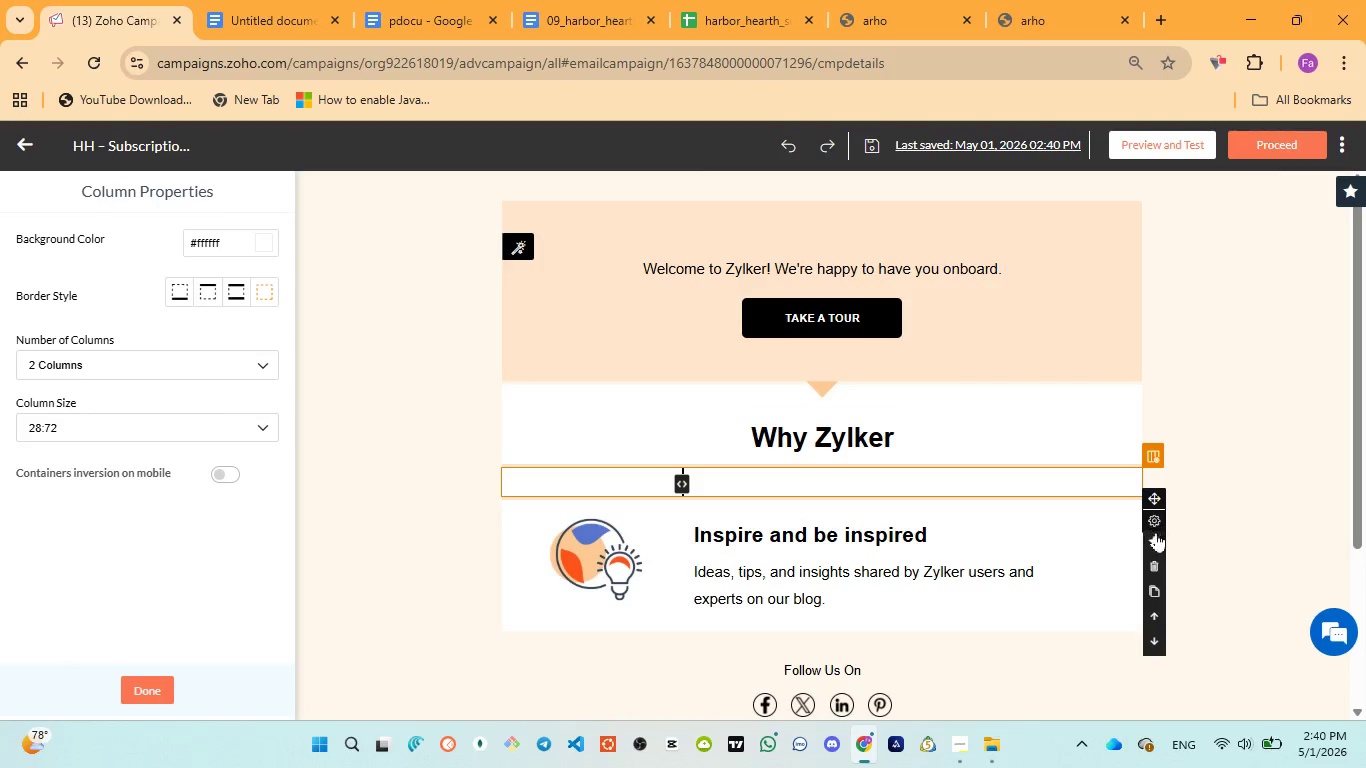 
left_click([1156, 565])
 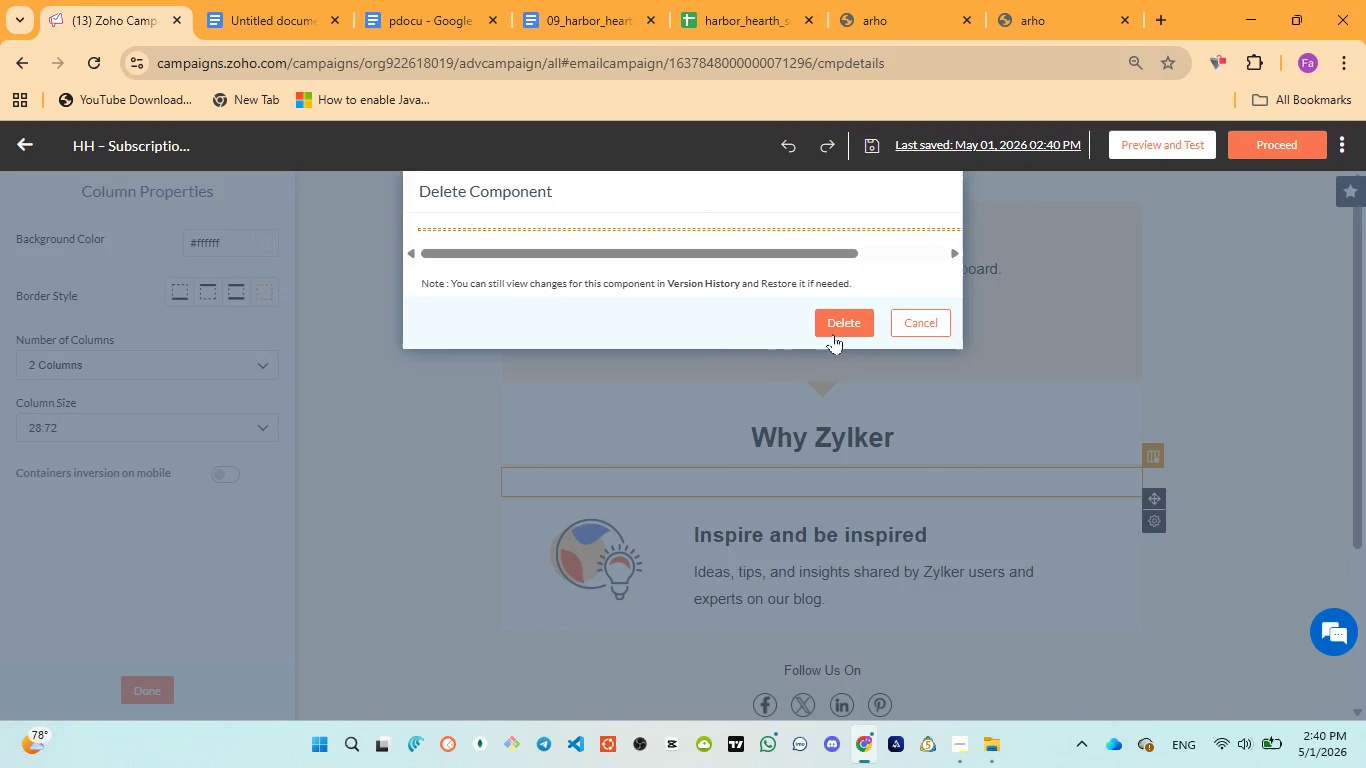 
left_click([835, 328])
 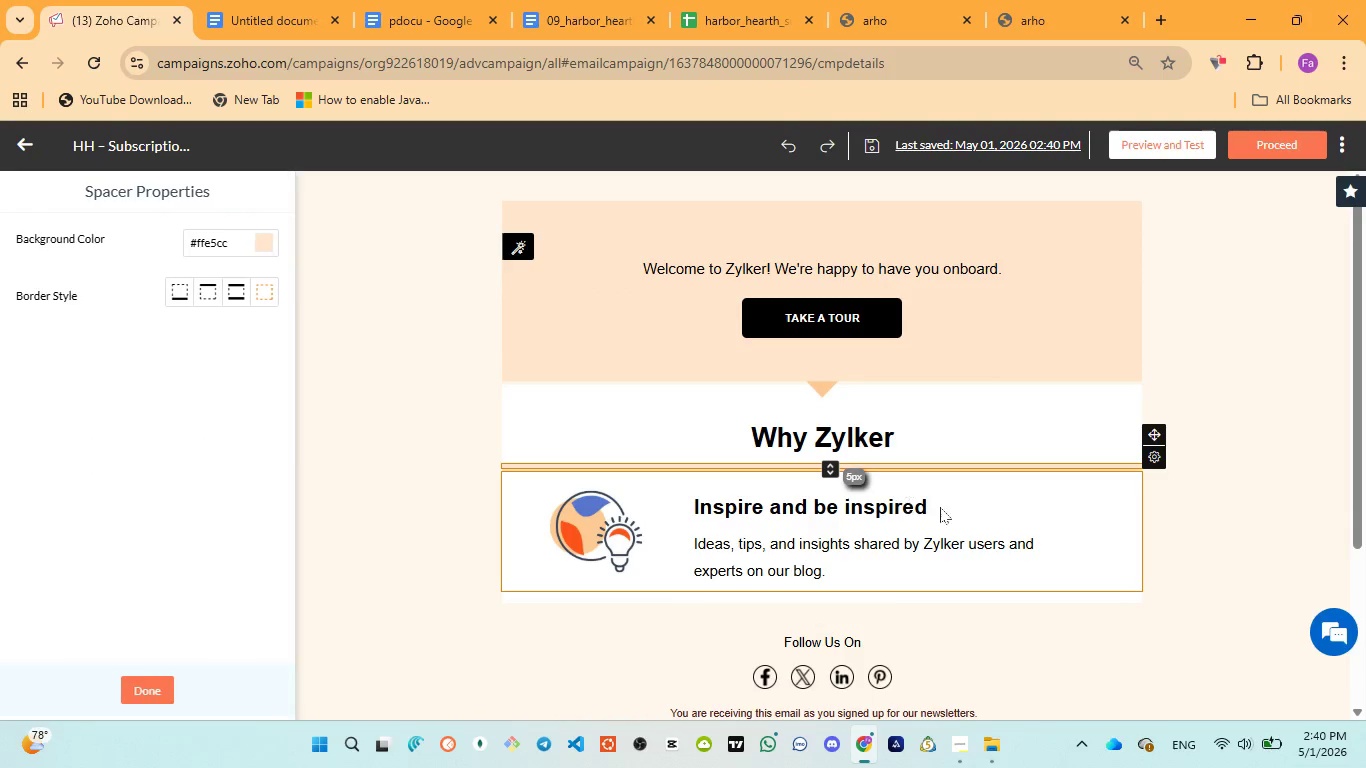 
left_click([997, 507])
 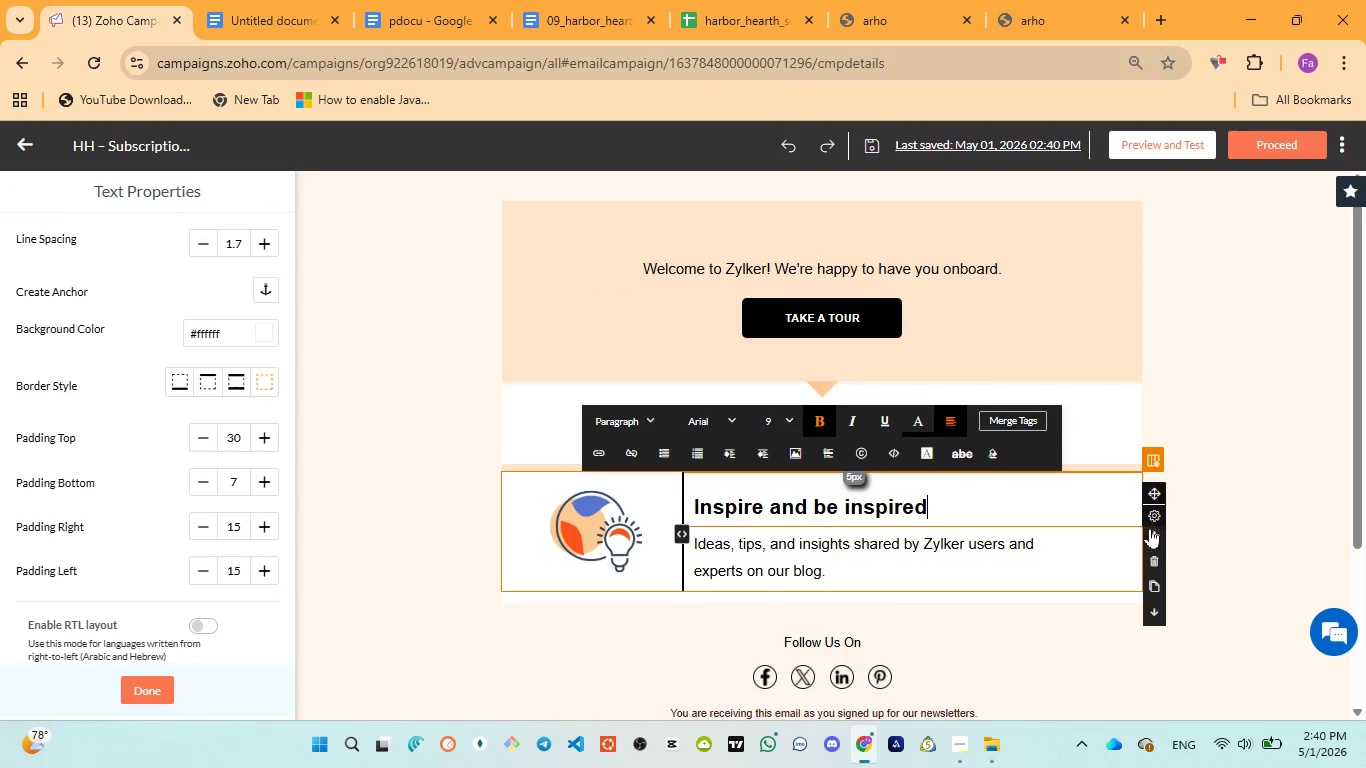 
left_click([1151, 559])
 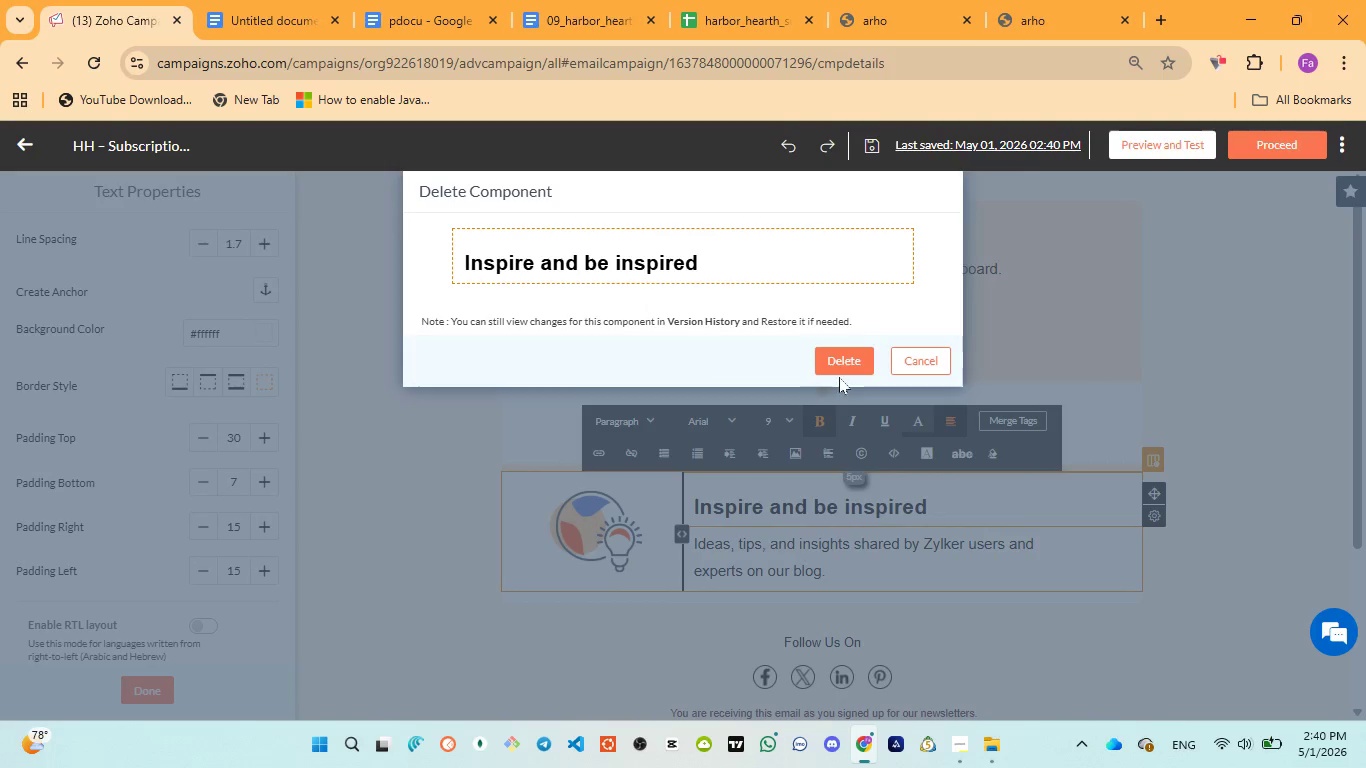 
left_click([840, 365])
 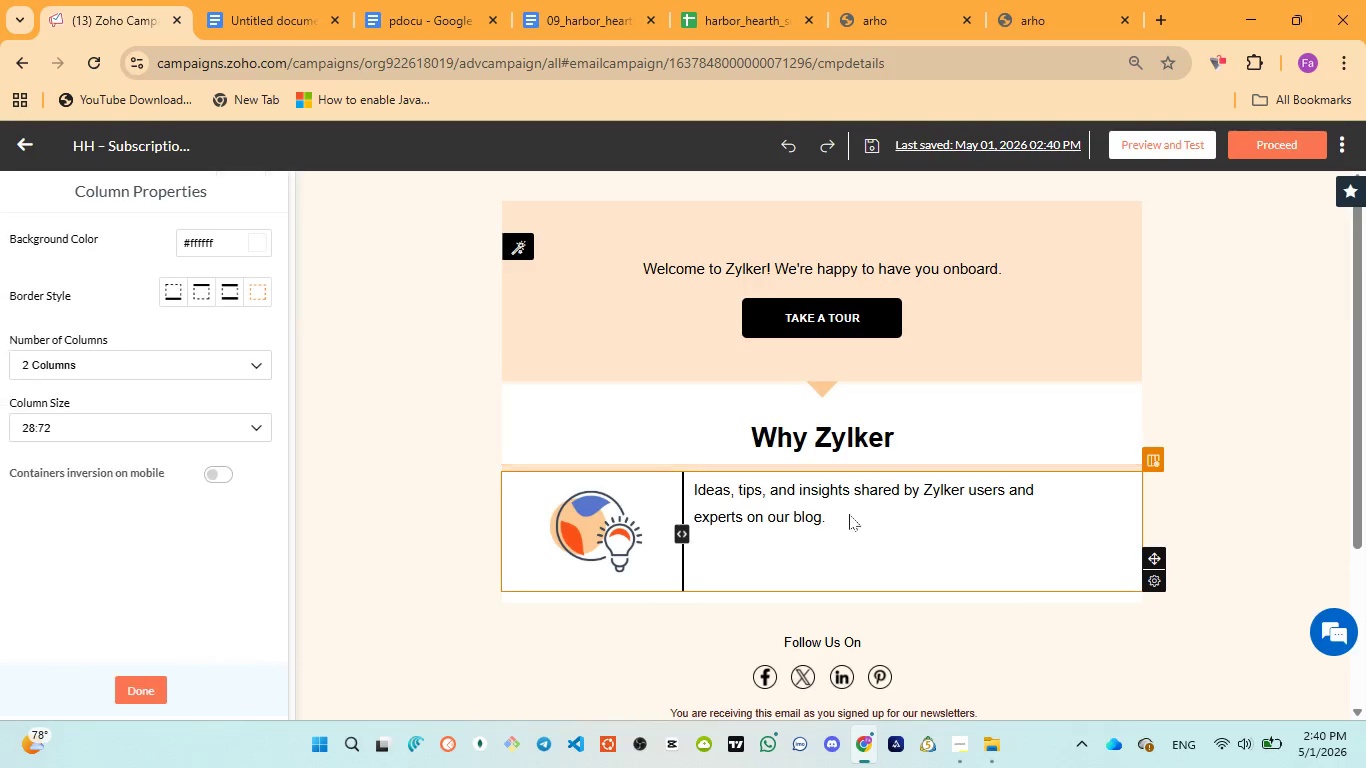 
left_click([850, 529])
 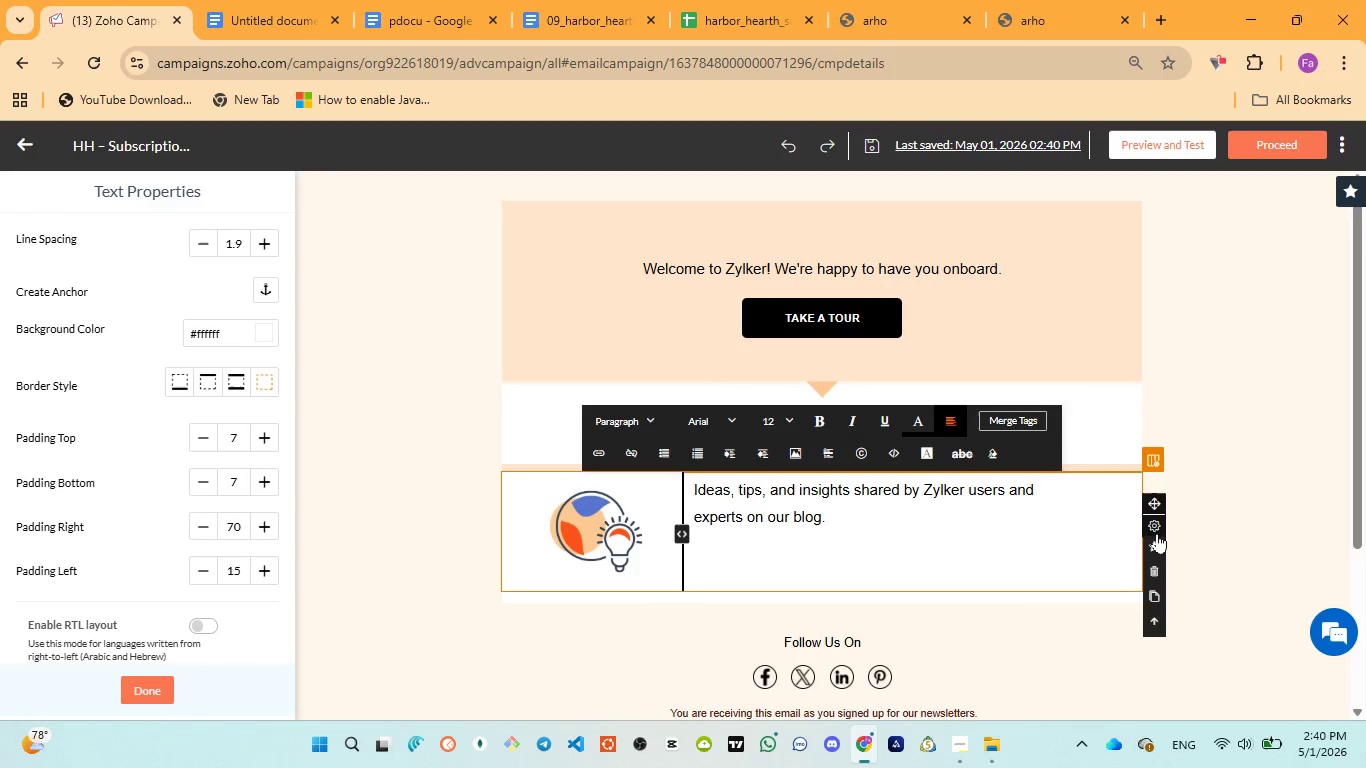 
left_click([1157, 566])
 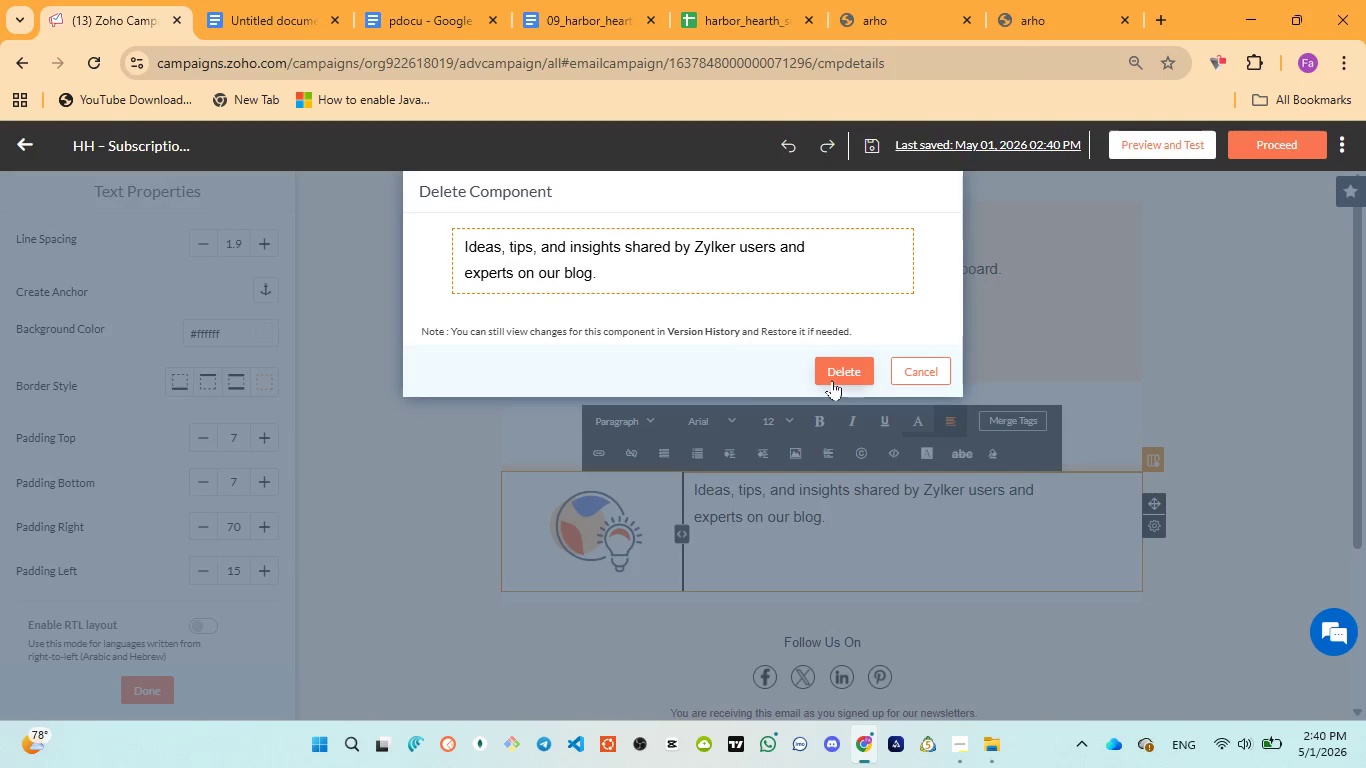 
left_click([832, 379])
 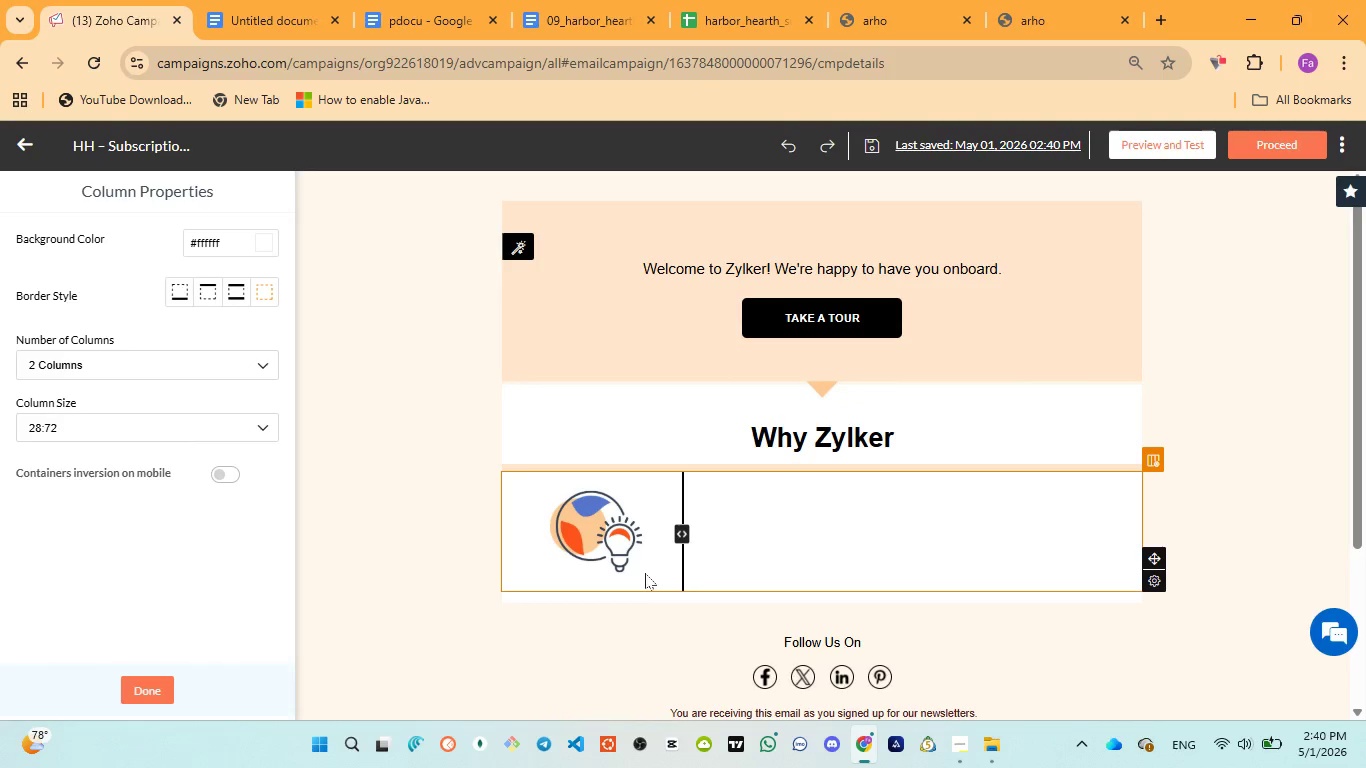 
left_click([646, 573])
 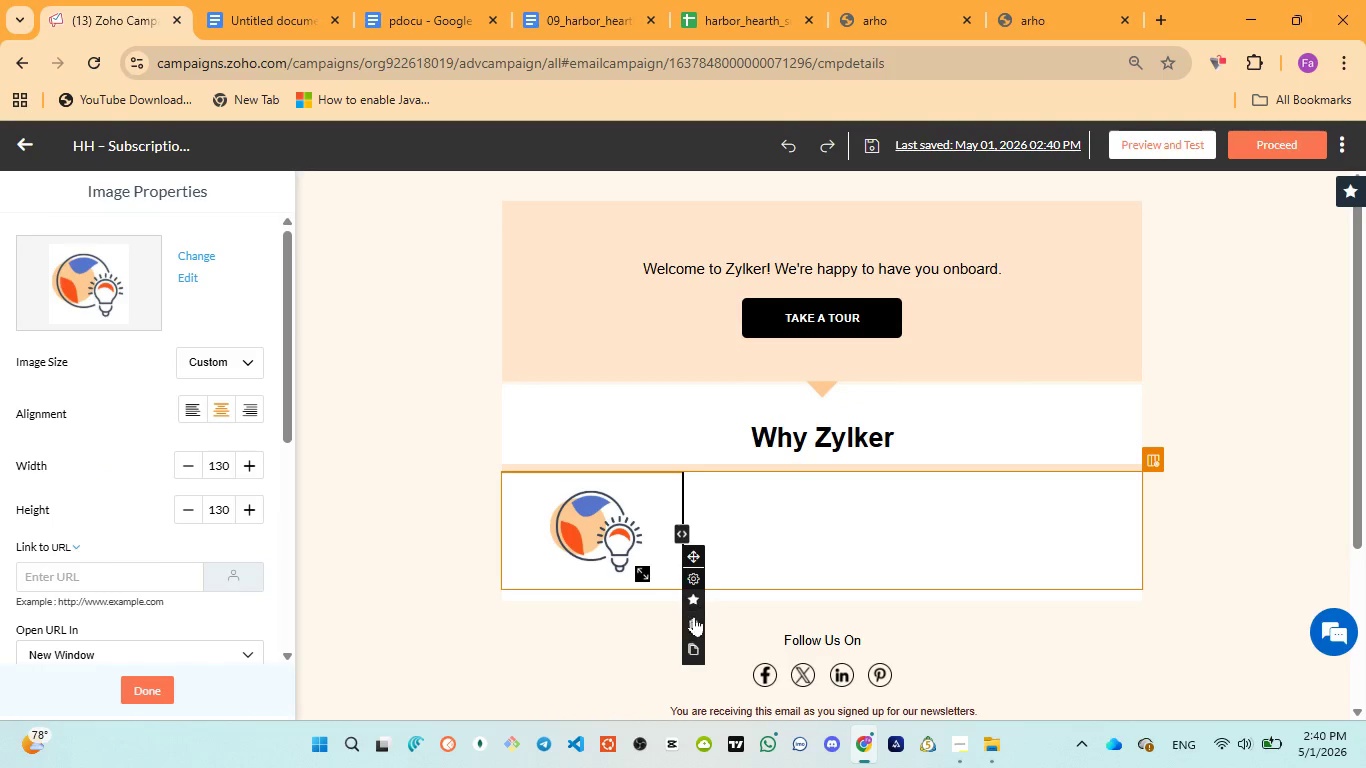 
left_click([692, 623])
 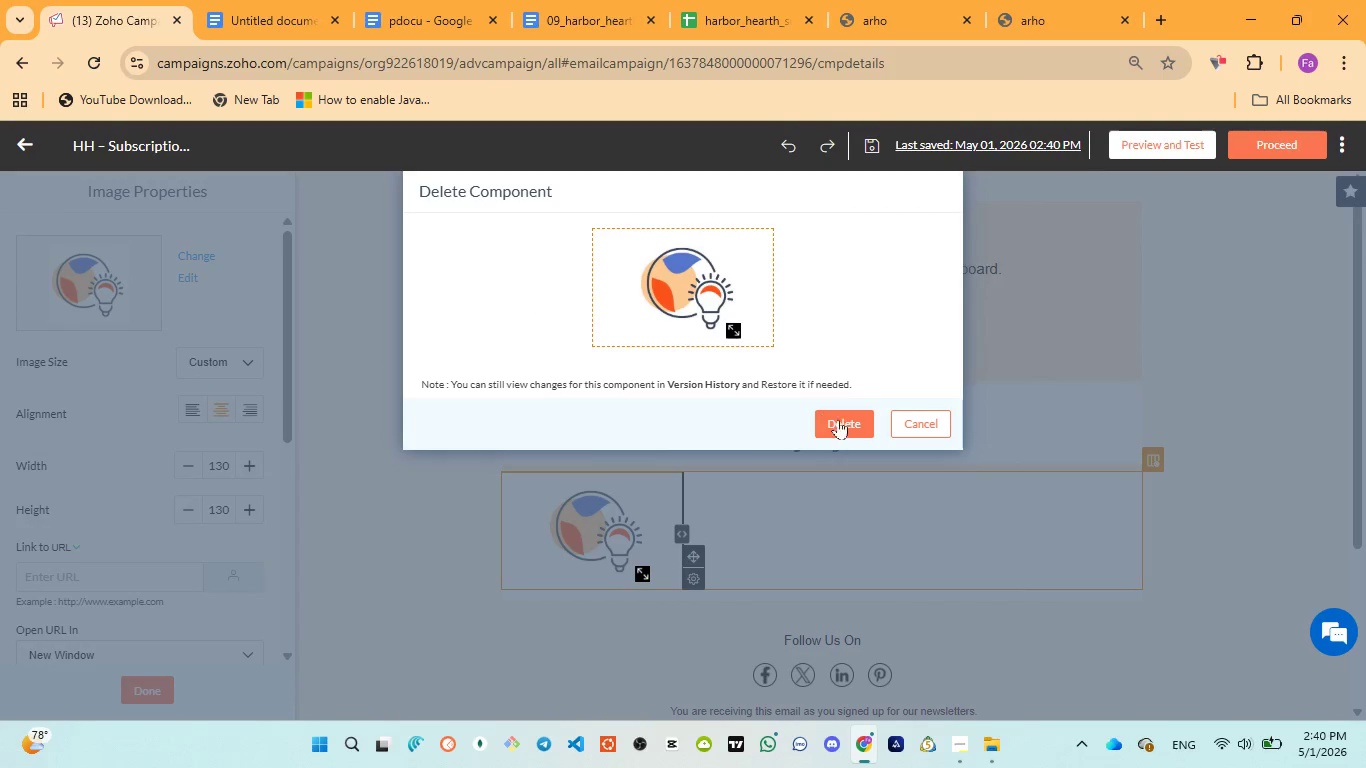 
left_click([856, 425])
 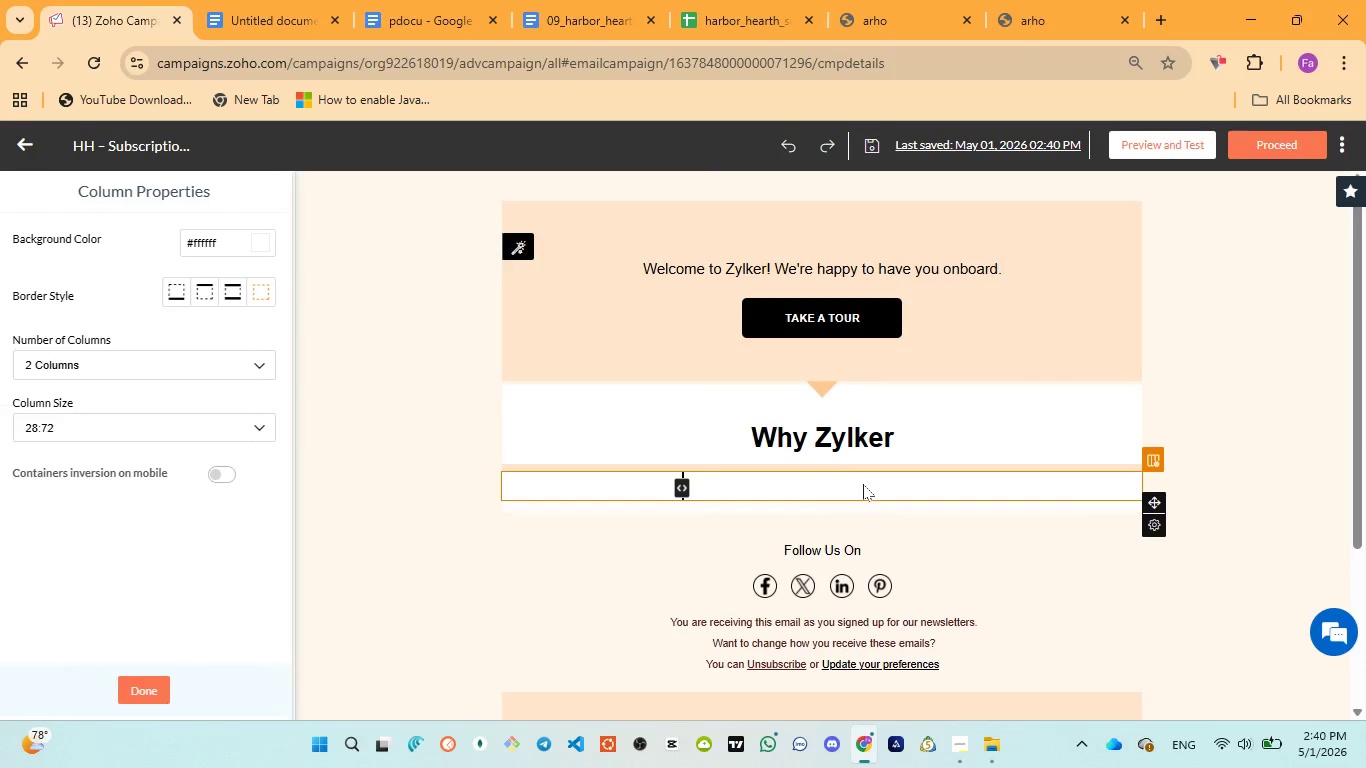 
left_click([867, 487])
 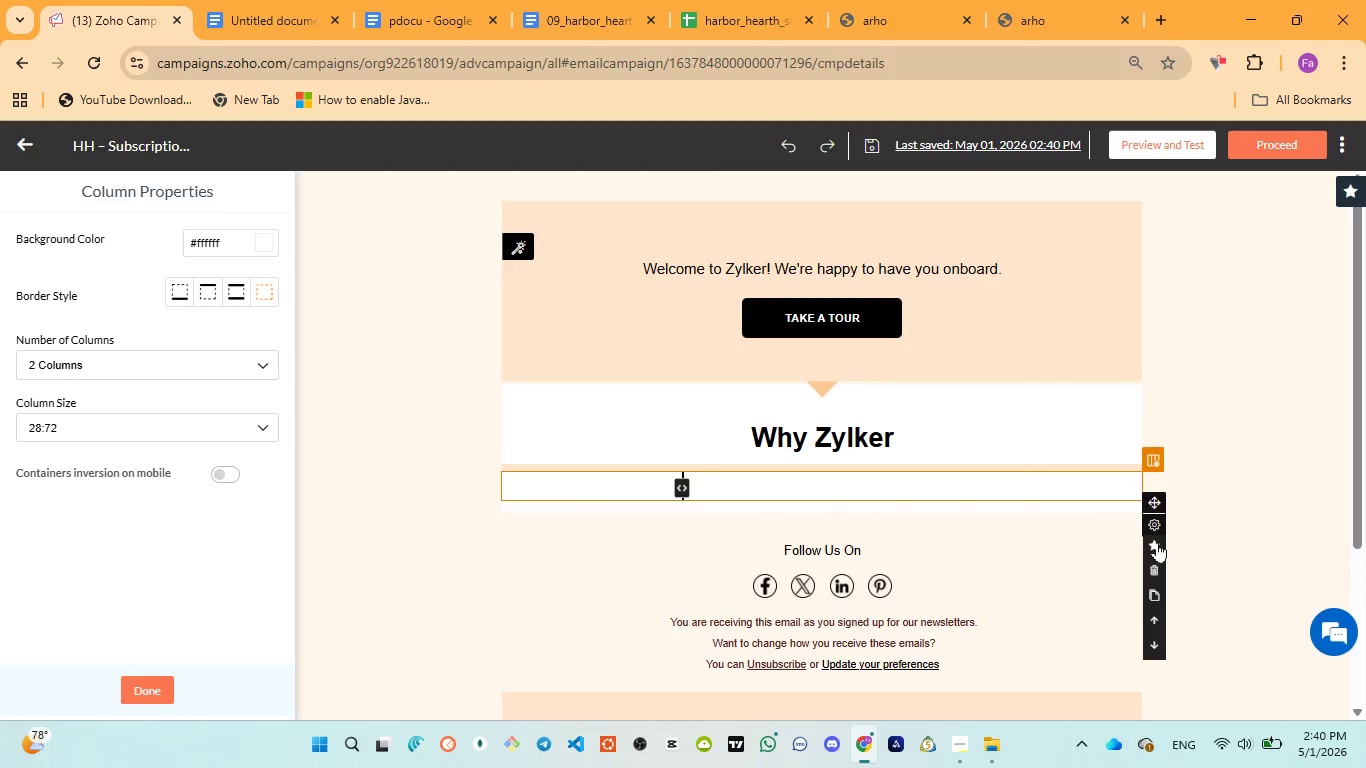 
left_click([1155, 569])
 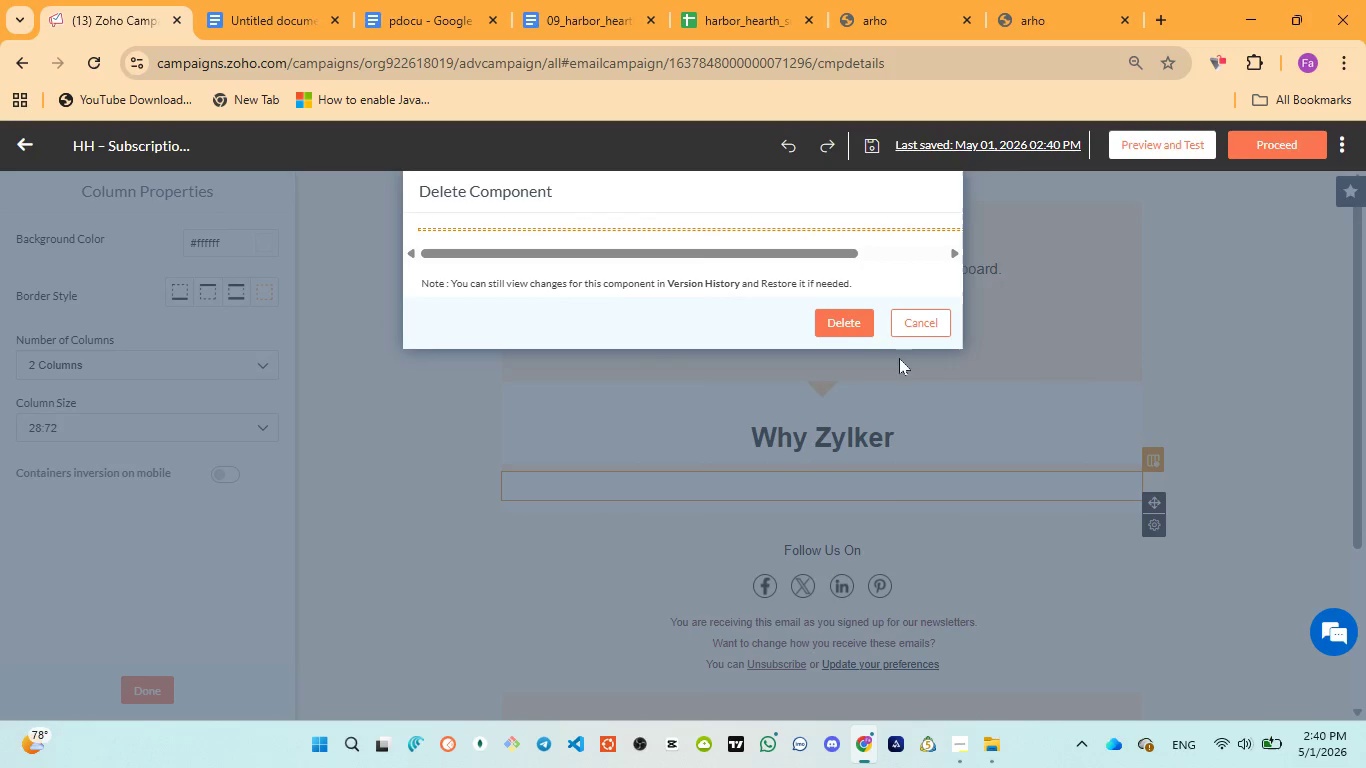 
left_click([847, 322])
 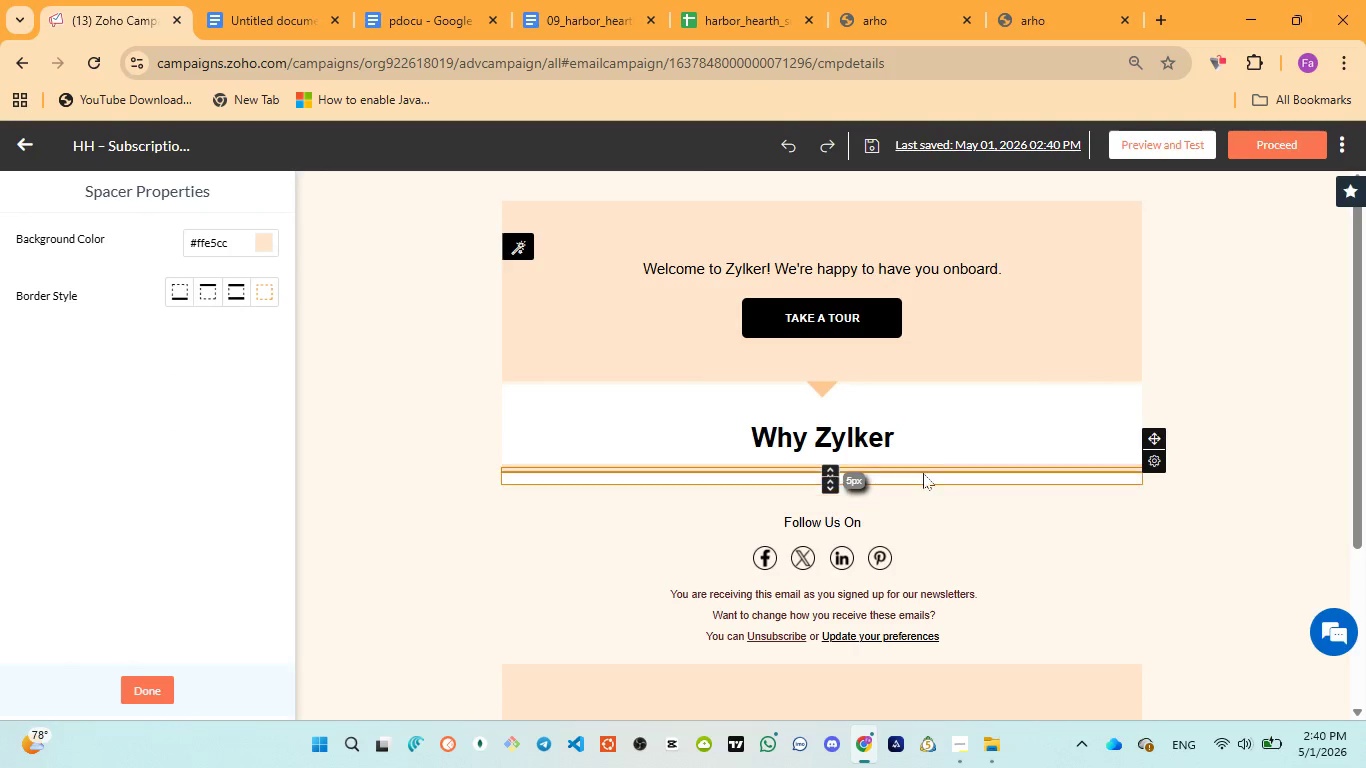 
scroll: coordinate [928, 452], scroll_direction: up, amount: 4.0
 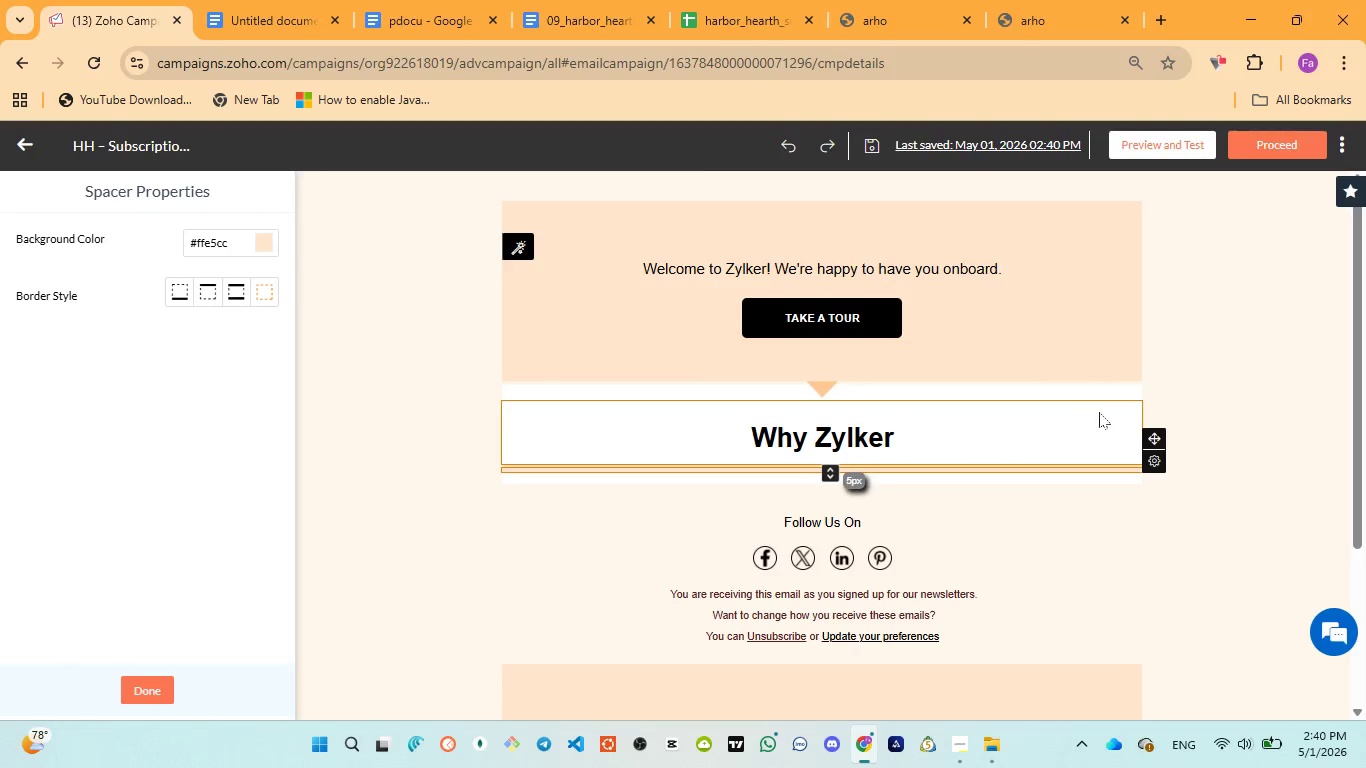 
left_click([1099, 412])
 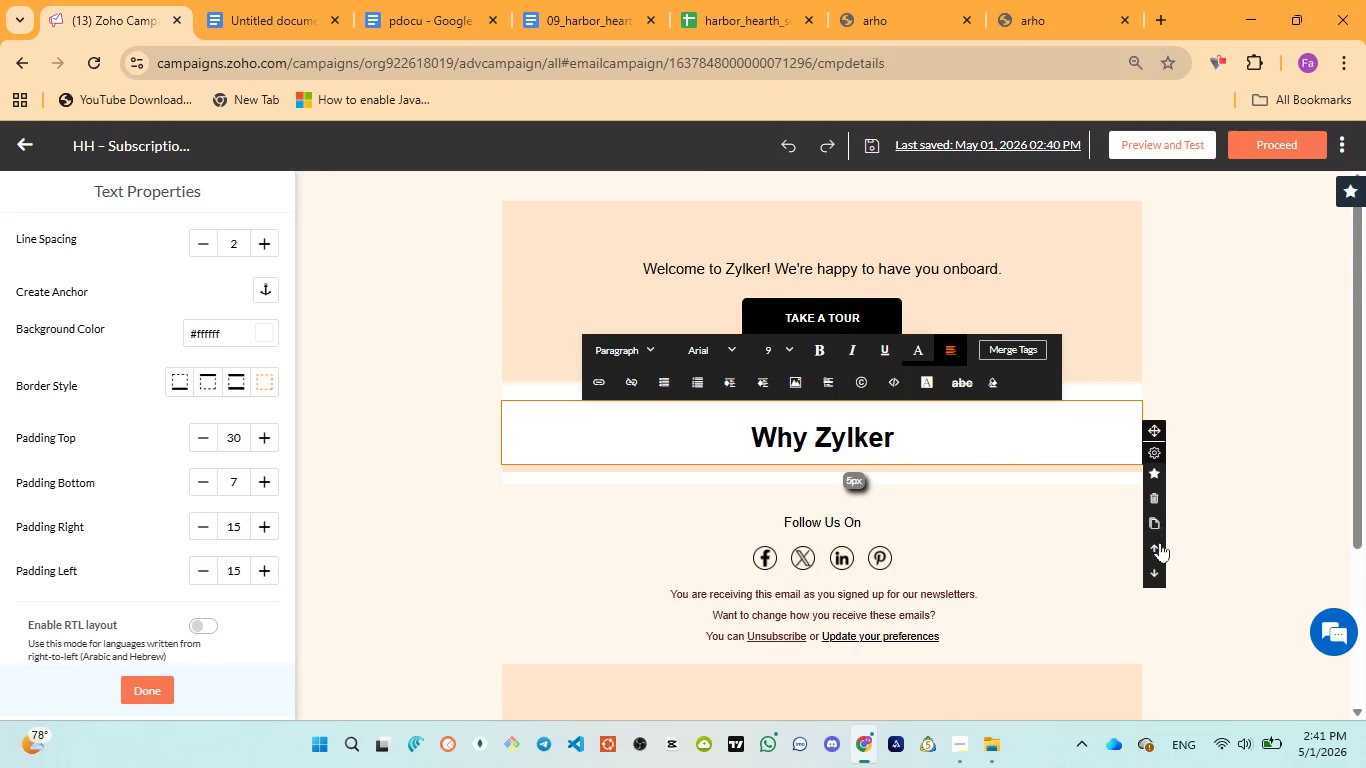 
left_click([1153, 551])
 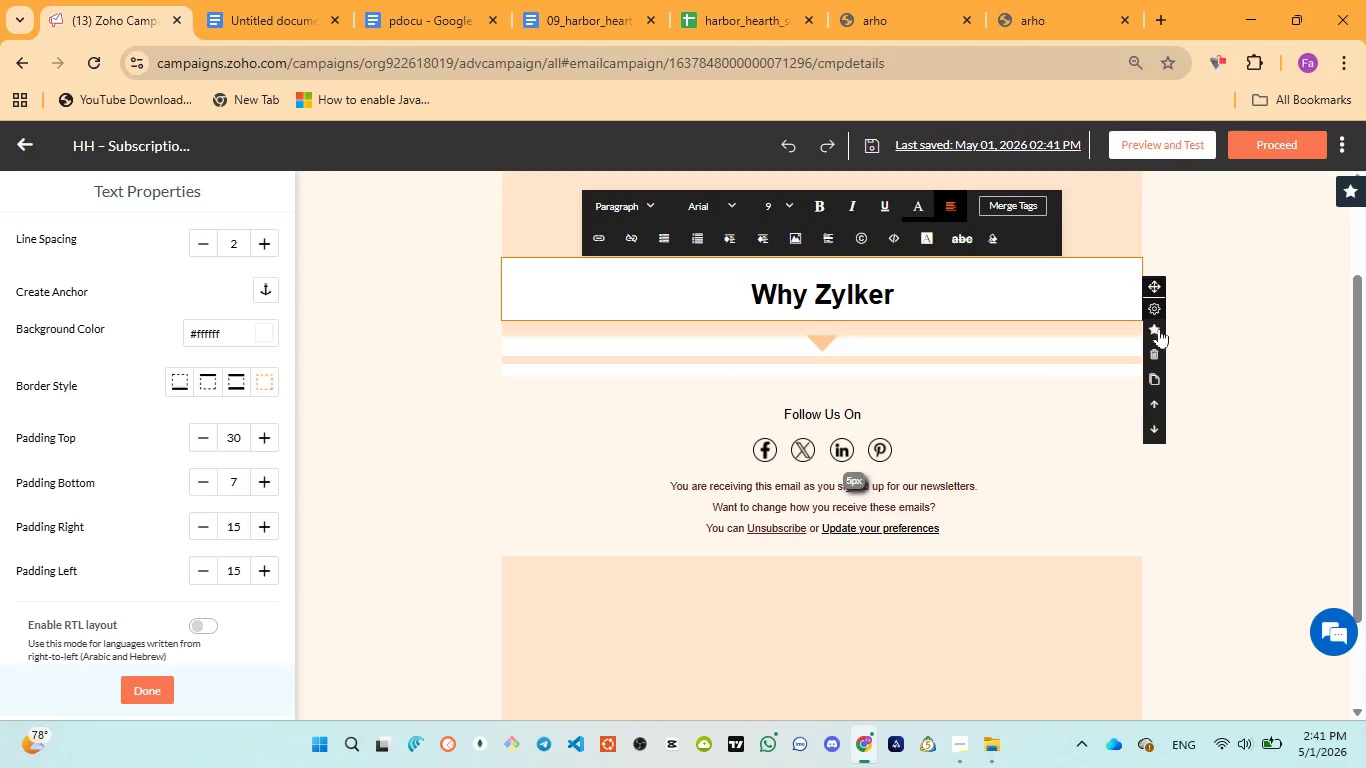 
left_click([1153, 401])
 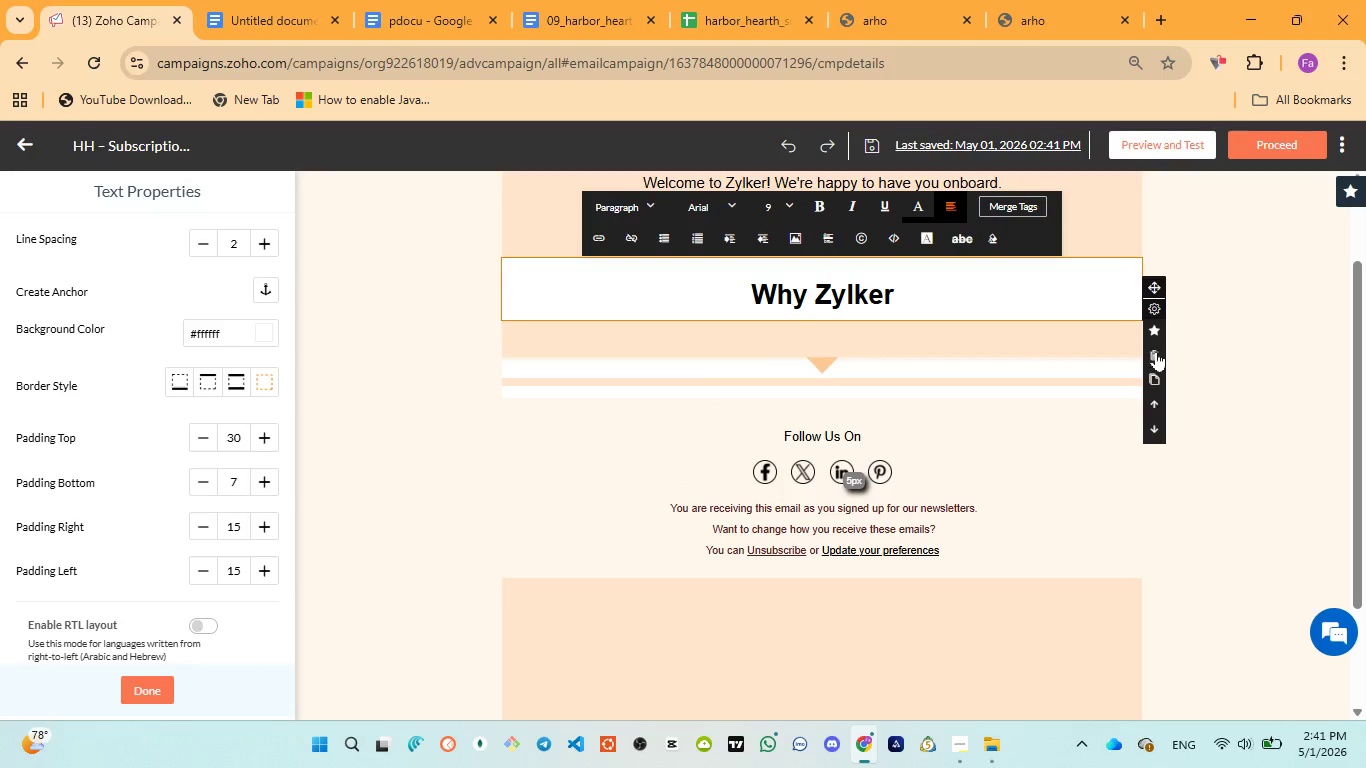 
wait(5.14)
 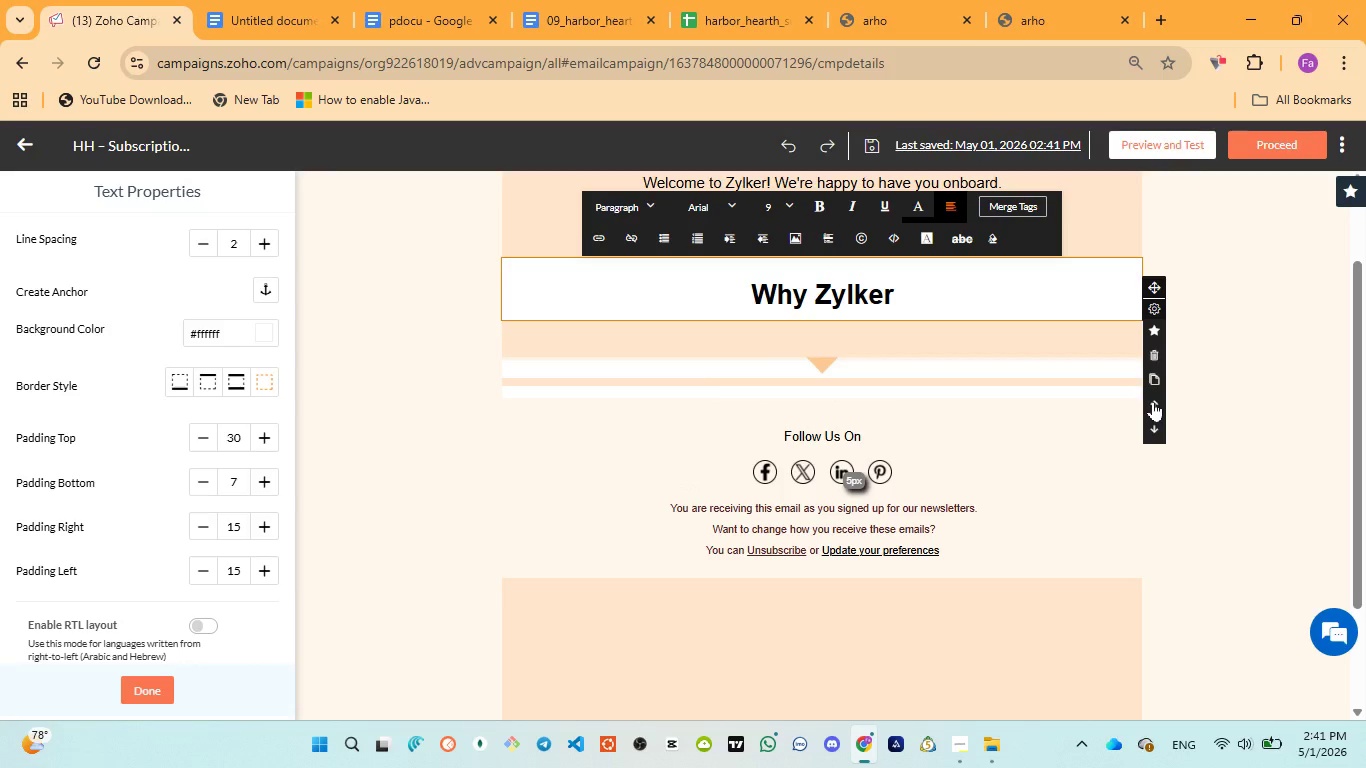 
left_click([1154, 398])
 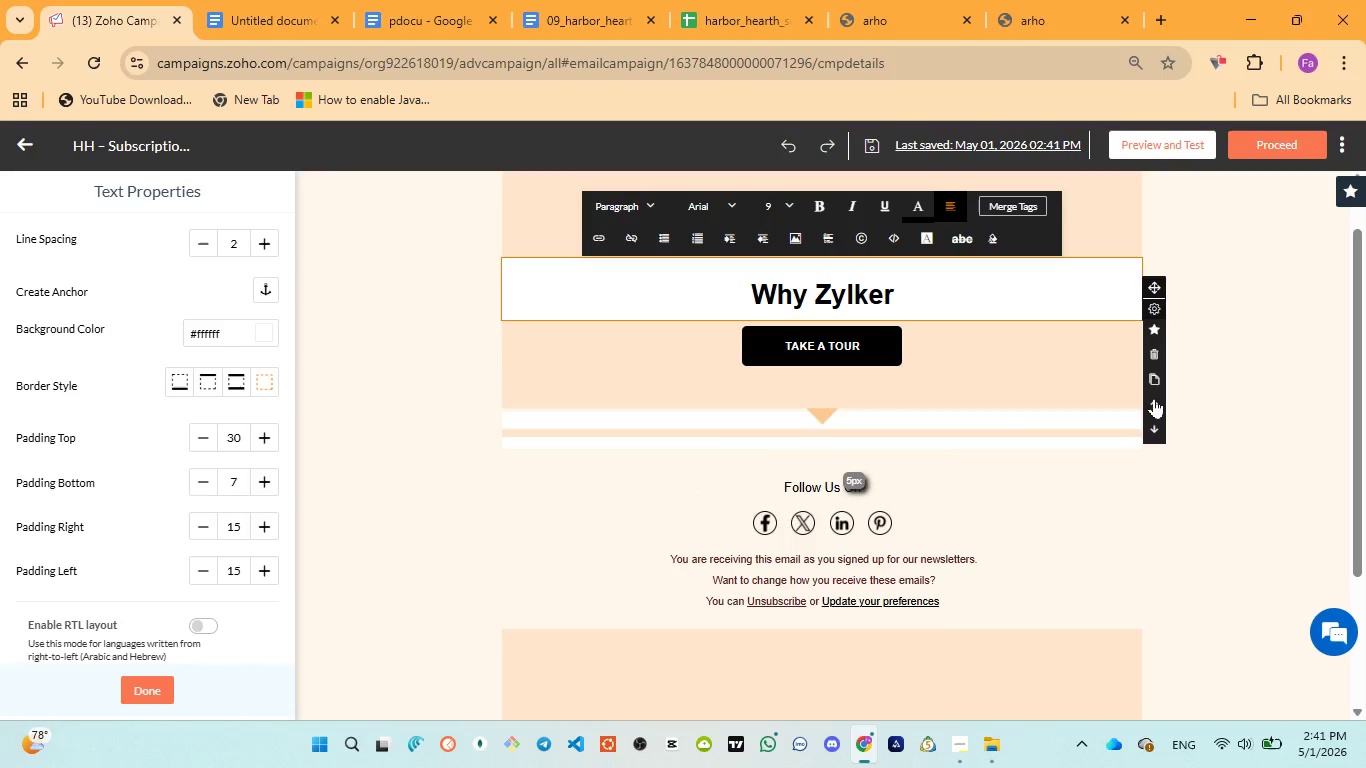 
left_click([1154, 398])
 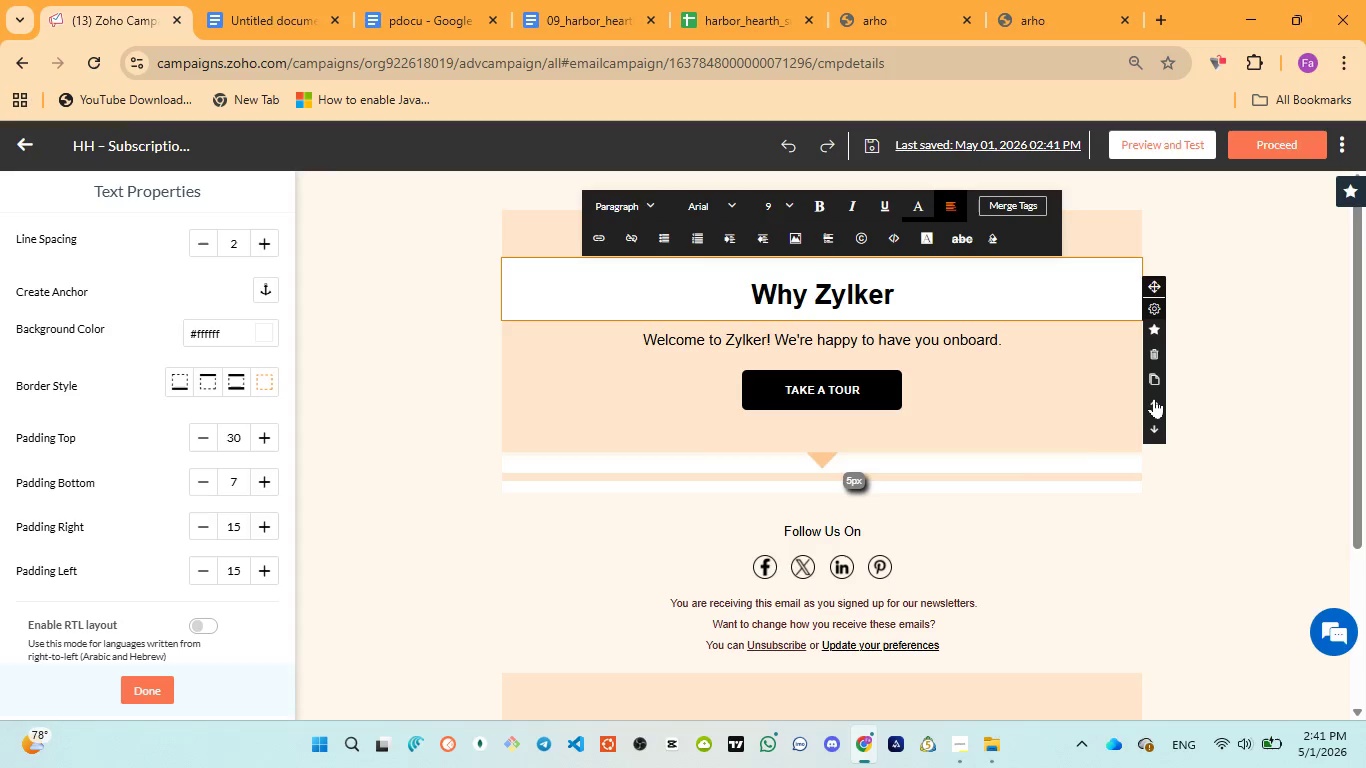 
left_click([1154, 398])
 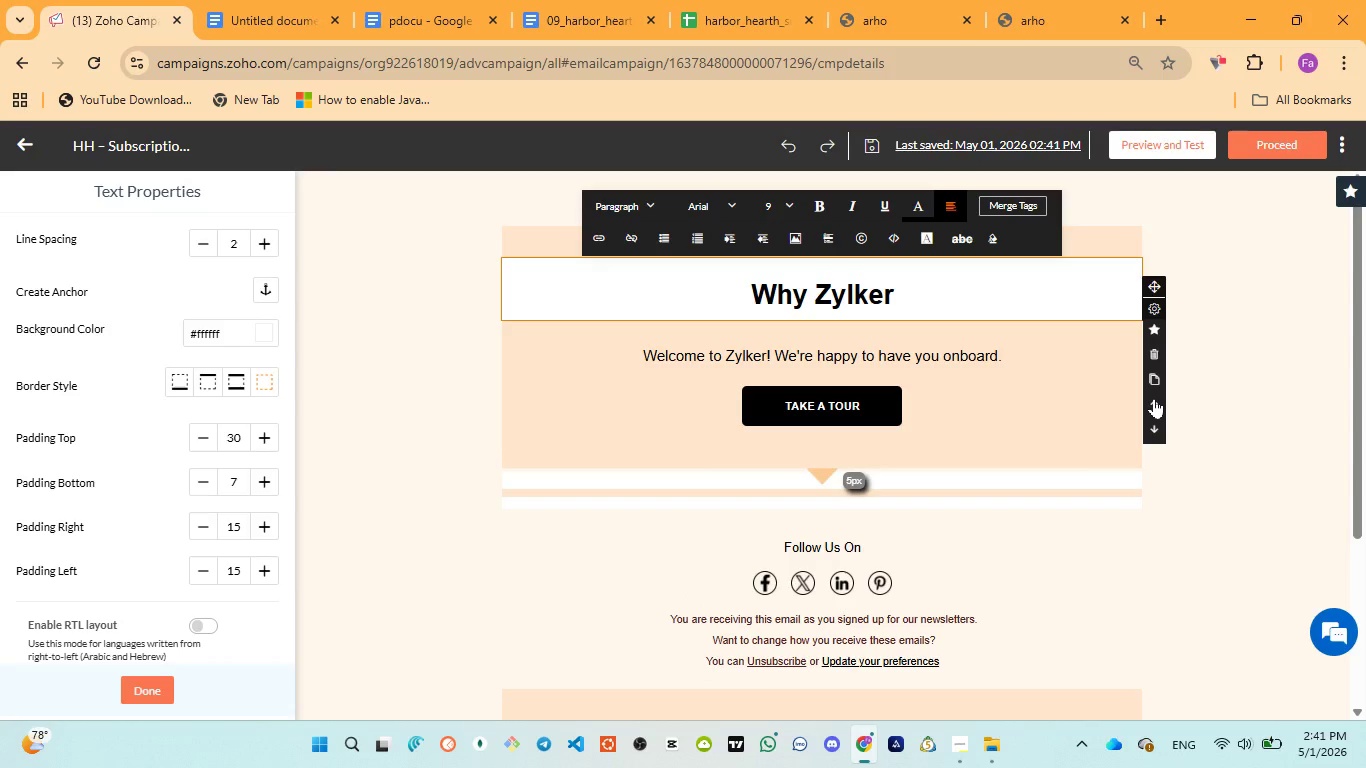 
left_click([1154, 398])
 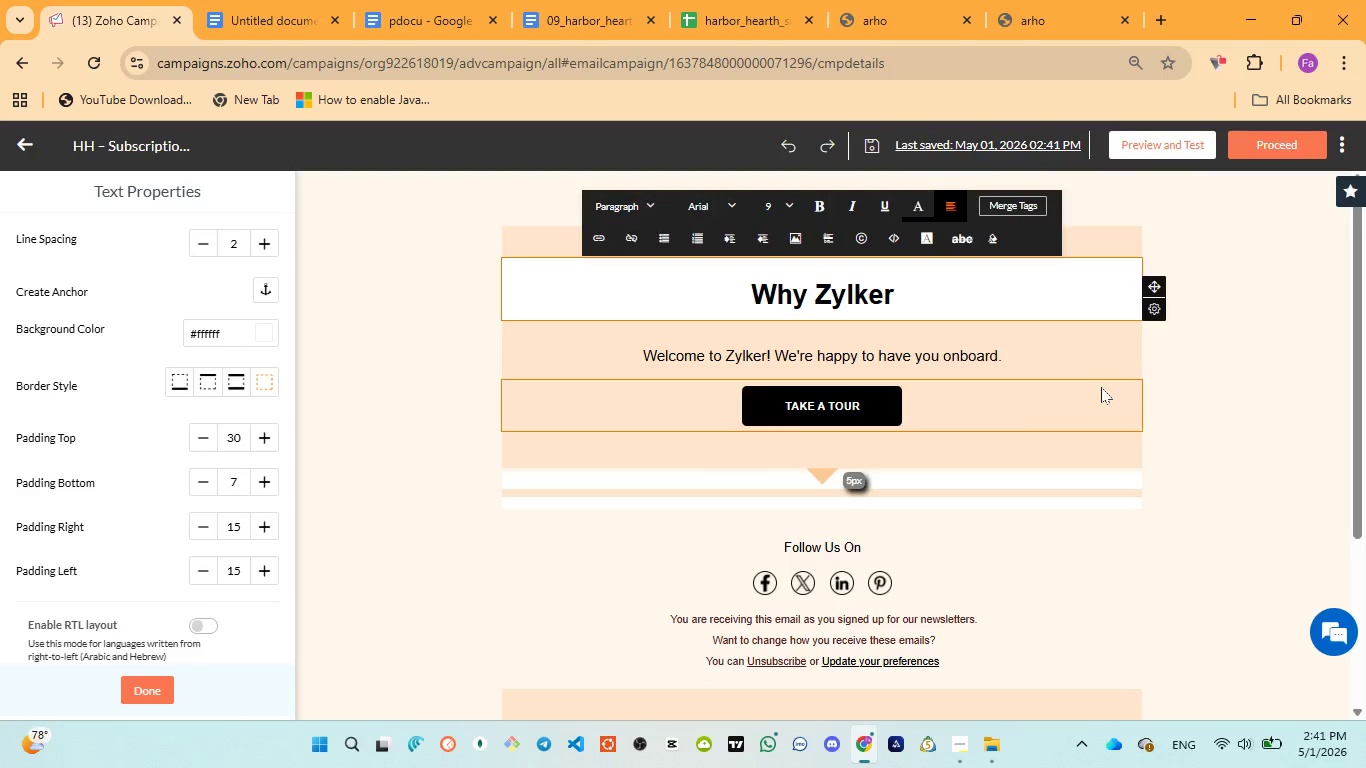 
left_click([1101, 387])
 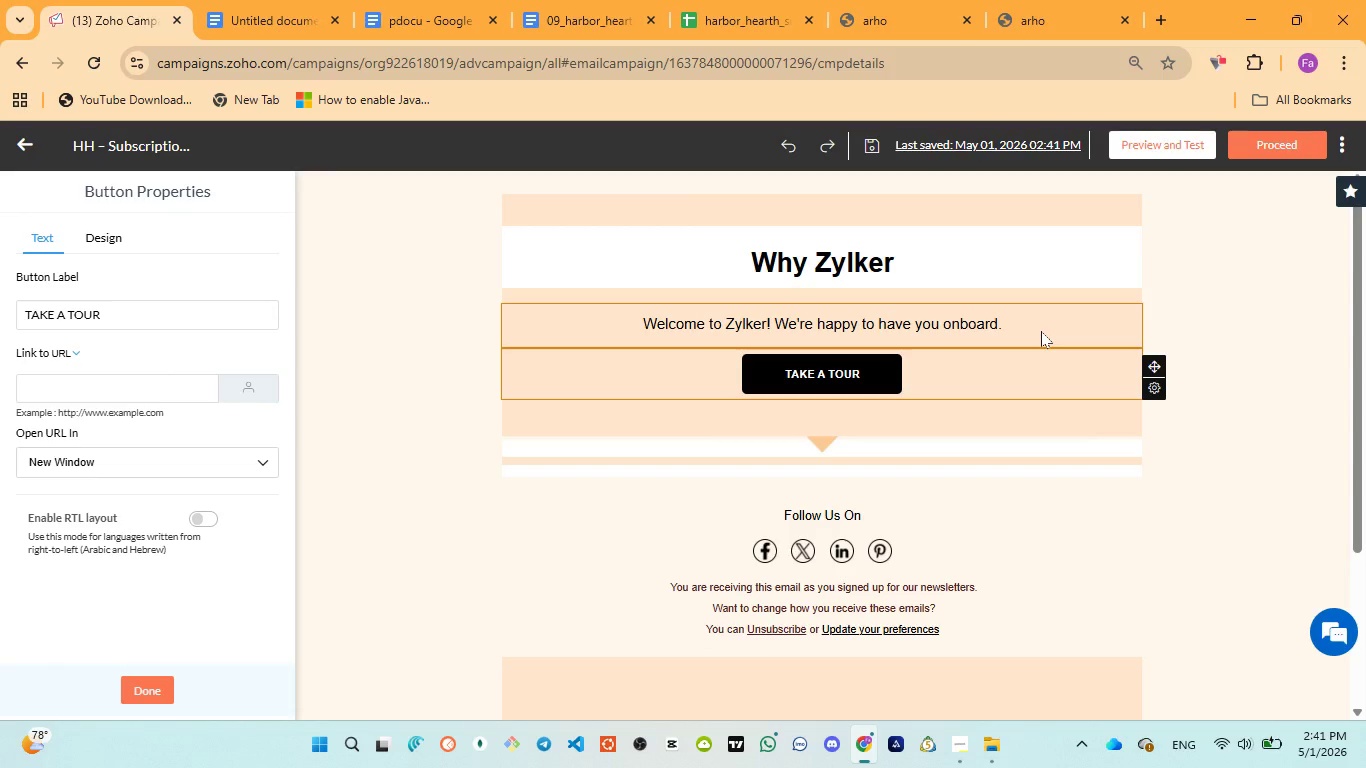 
scroll: coordinate [1040, 331], scroll_direction: up, amount: 15.0
 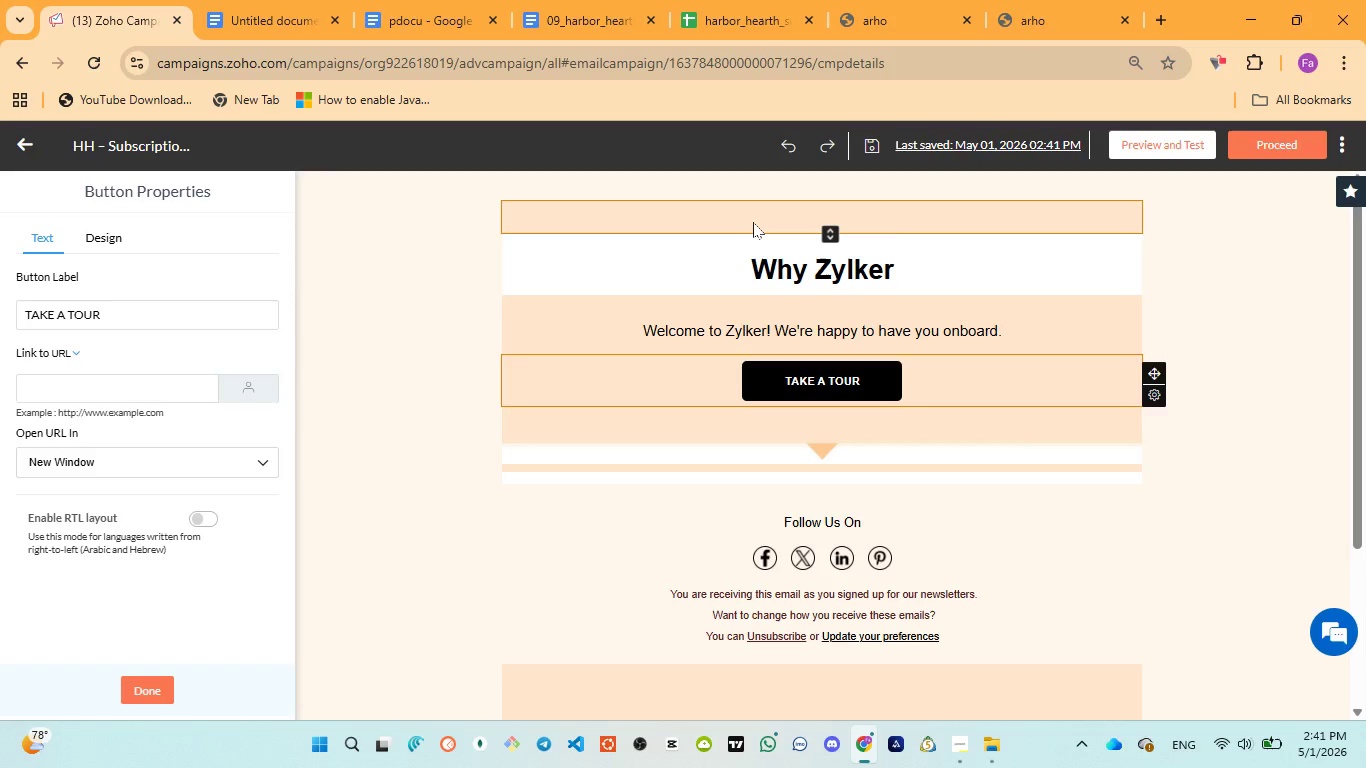 
left_click([753, 222])
 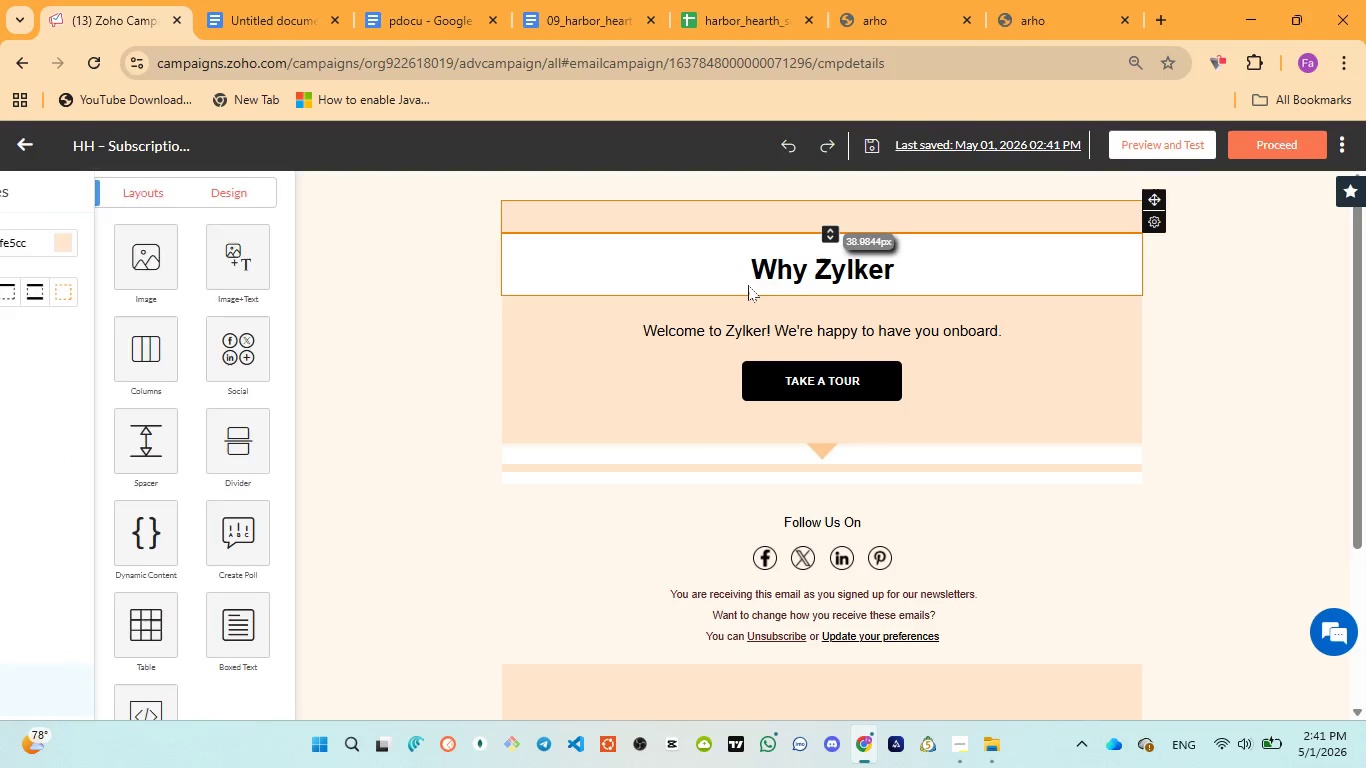 
left_click([747, 285])
 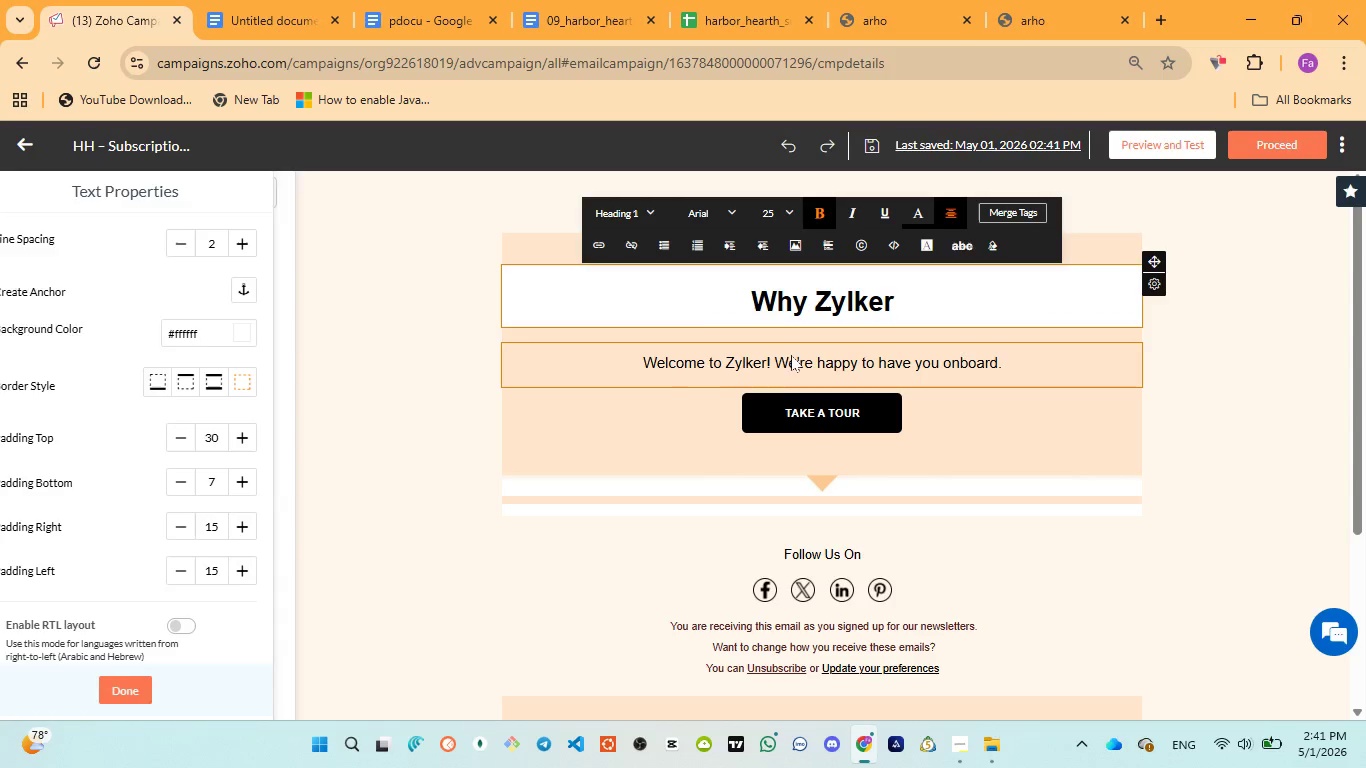 
left_click([793, 365])
 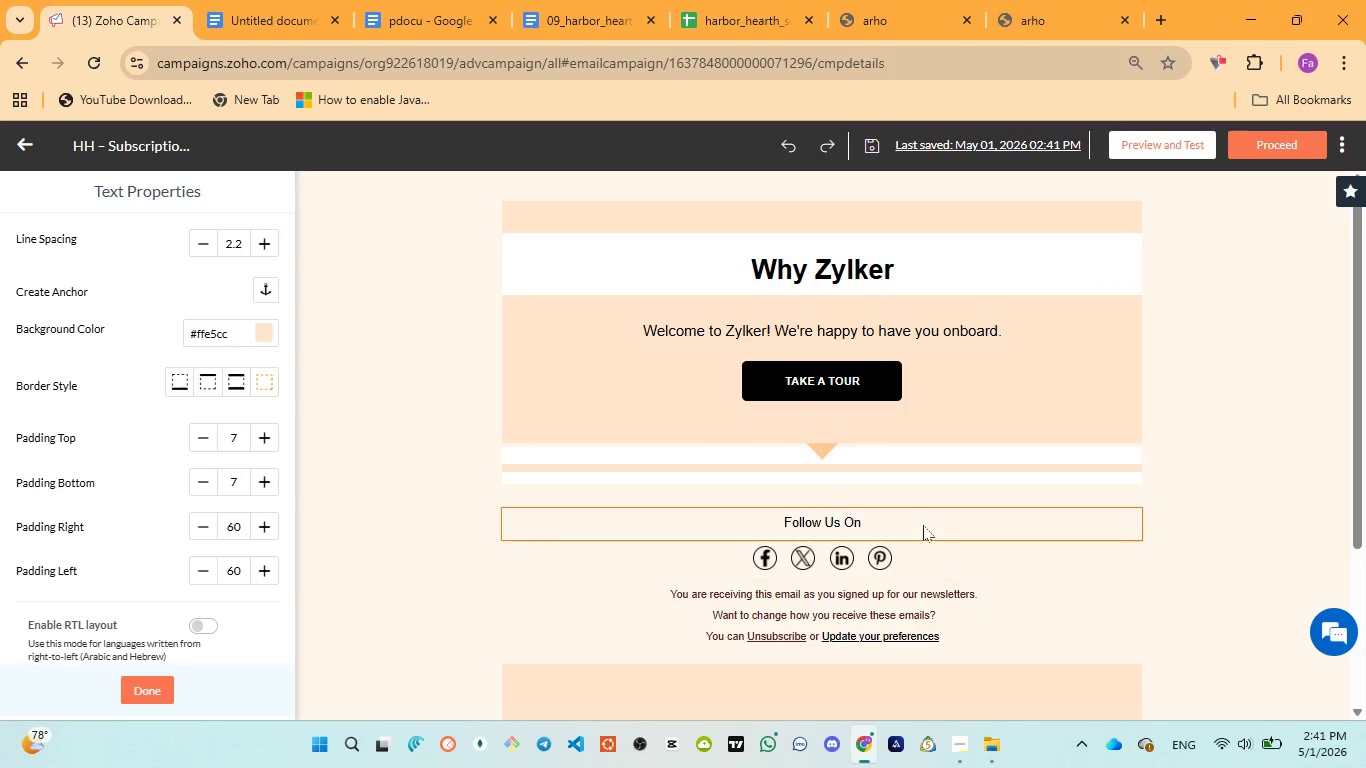 
left_click([923, 511])
 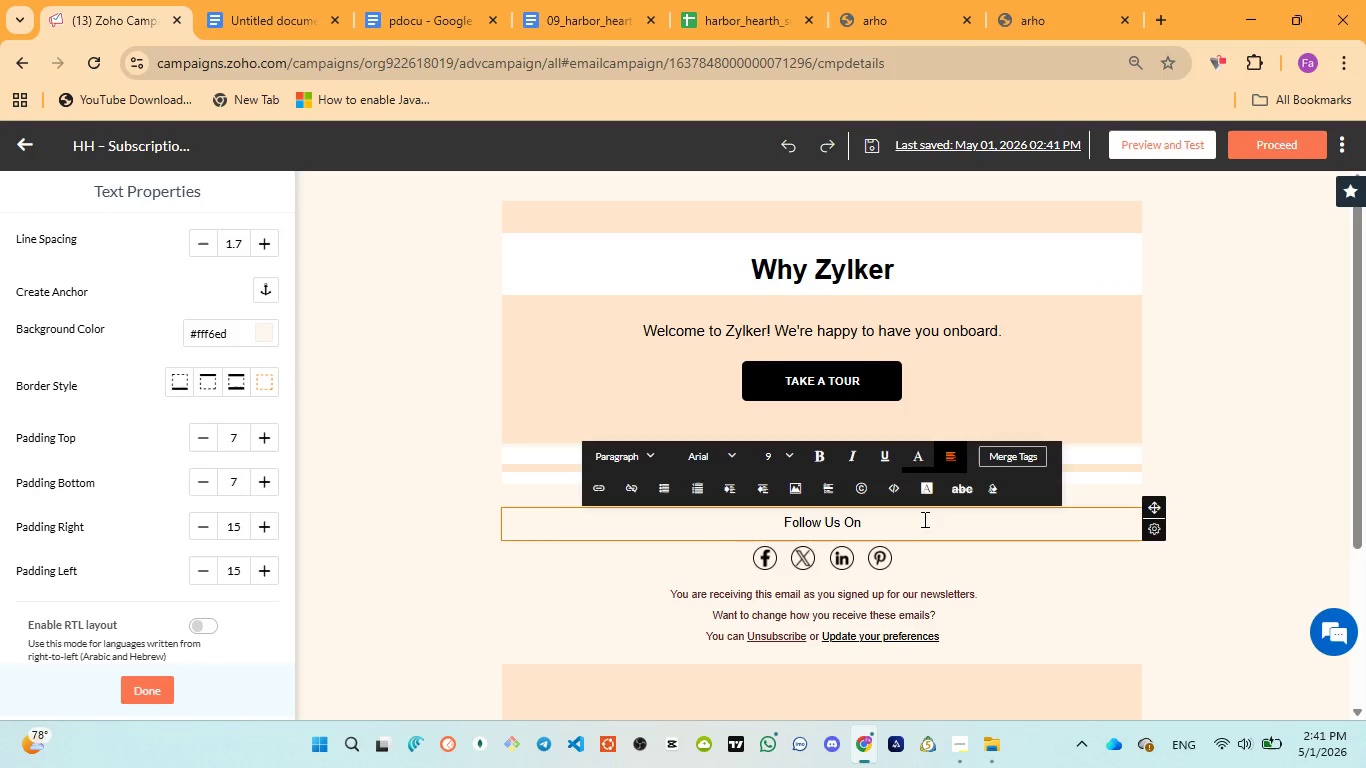 
left_click([928, 520])
 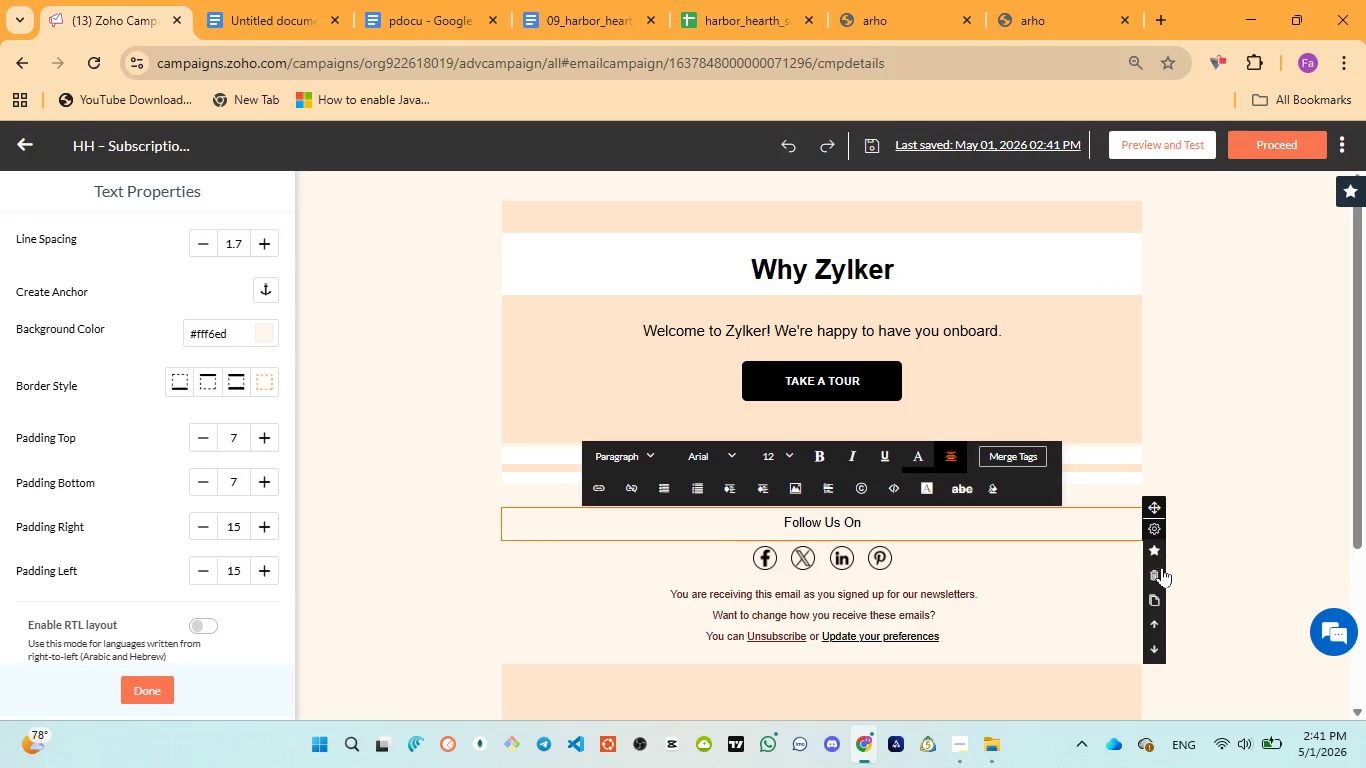 
left_click([1159, 576])
 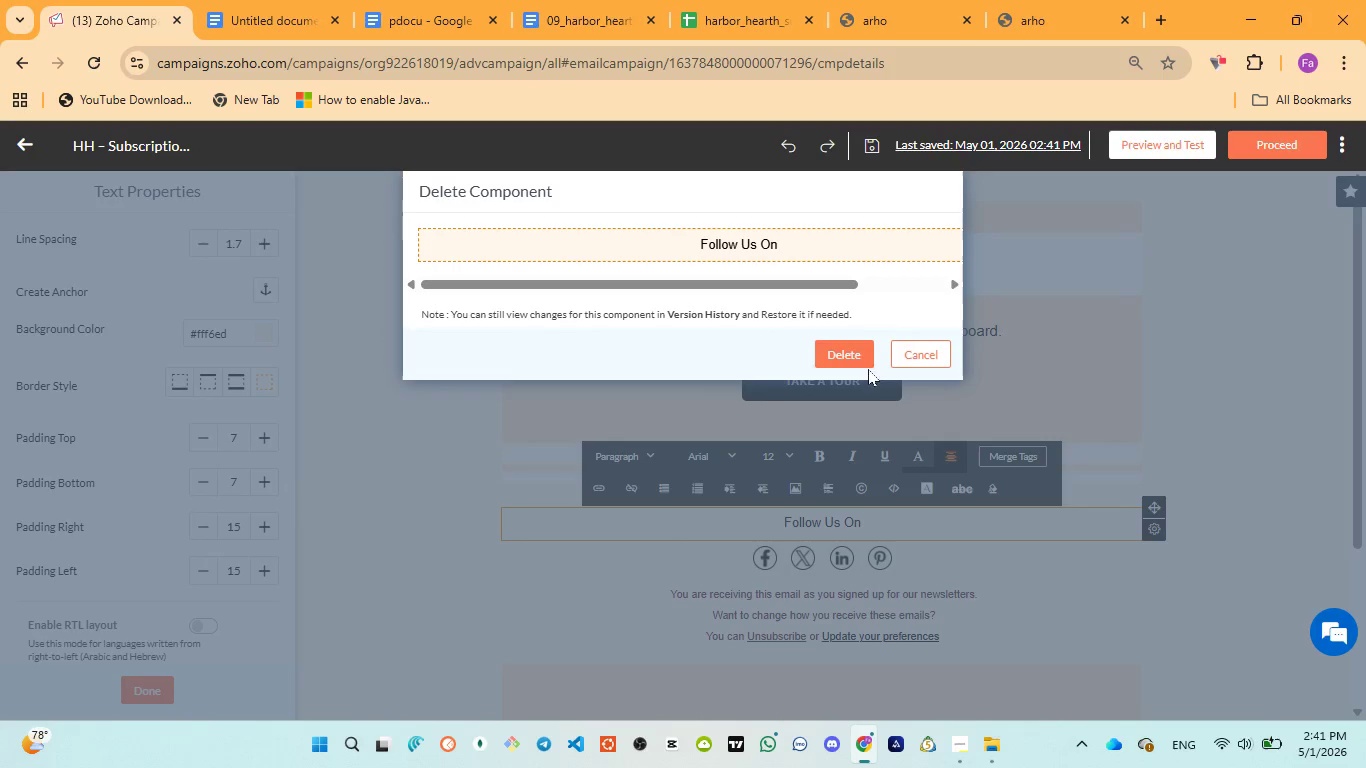 
left_click([858, 354])
 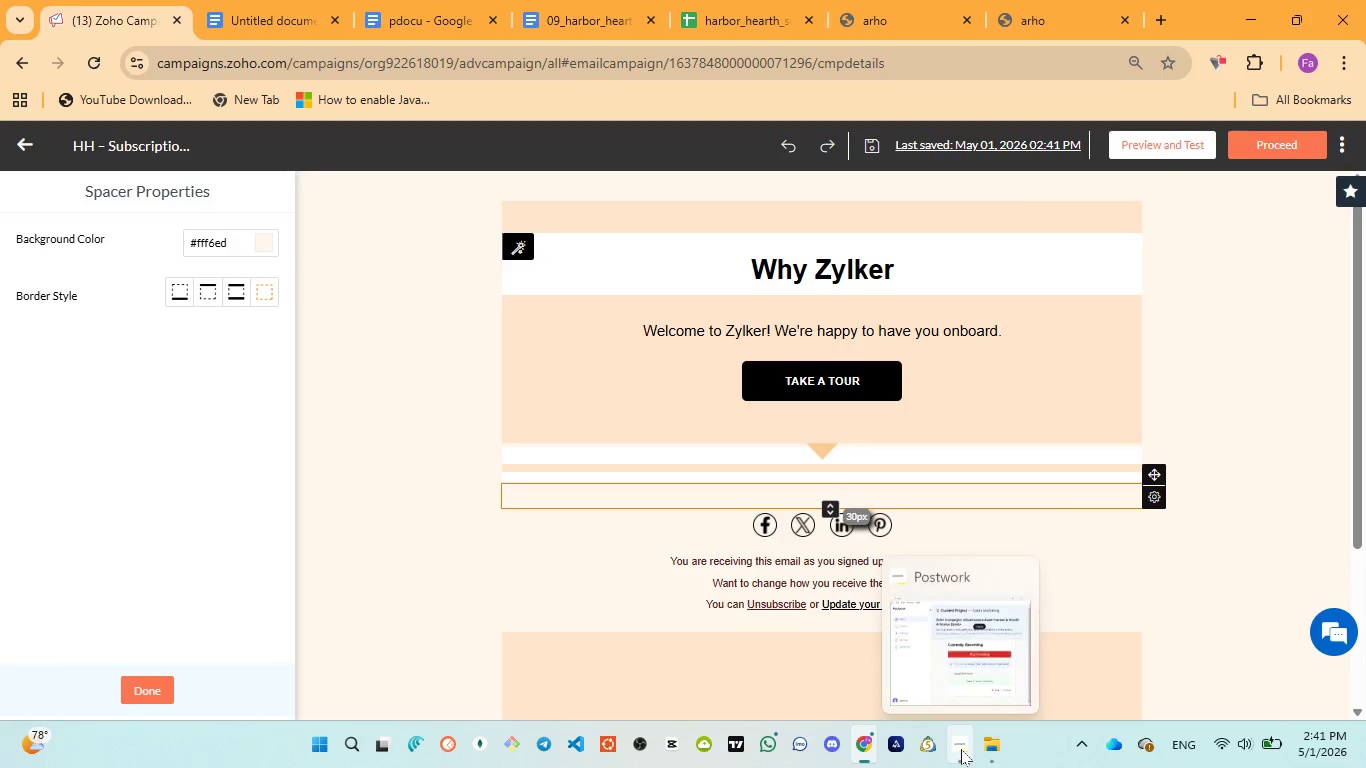 
left_click([958, 604])